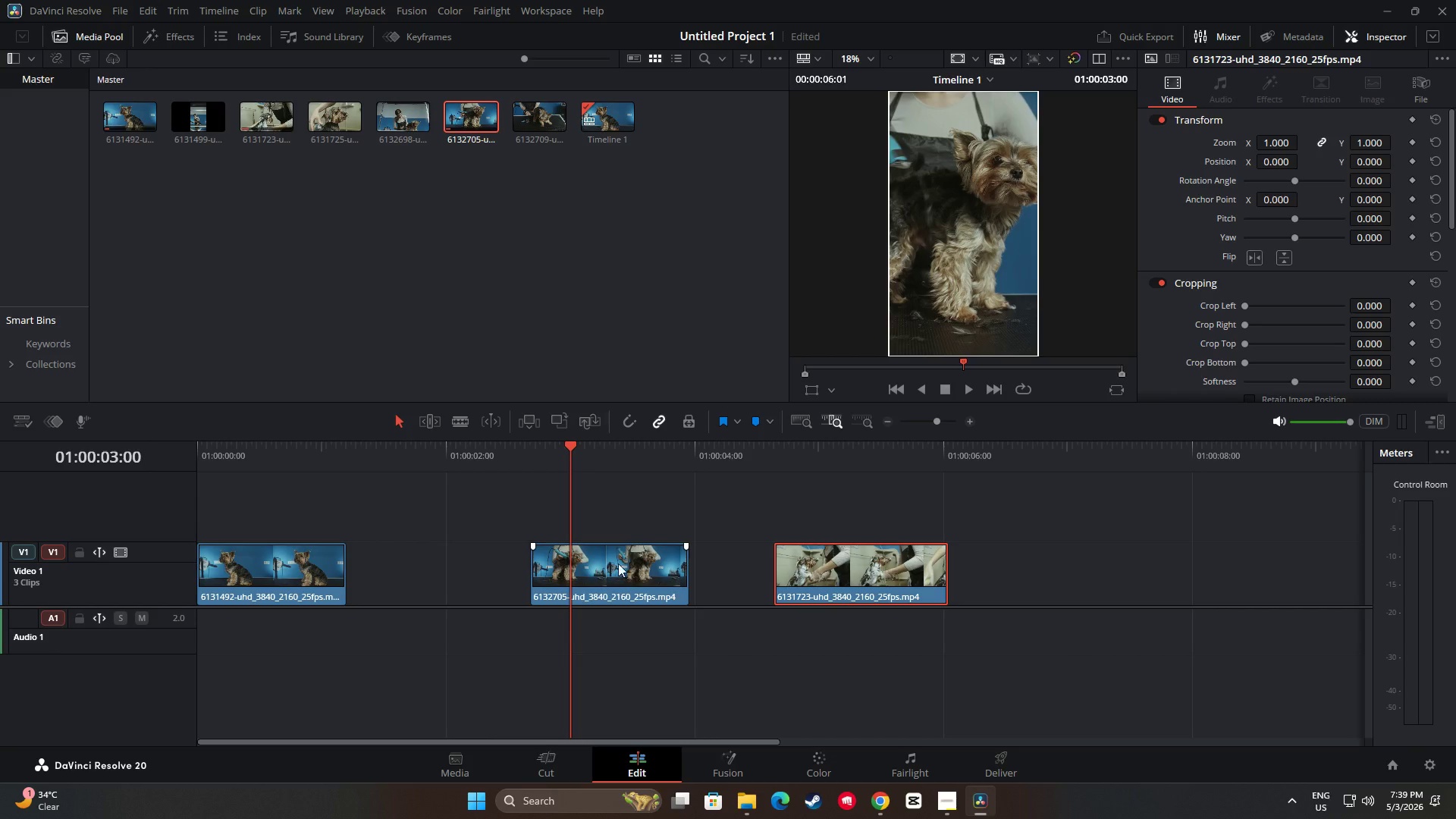 
left_click_drag(start_coordinate=[618, 563], to_coordinate=[656, 566])
 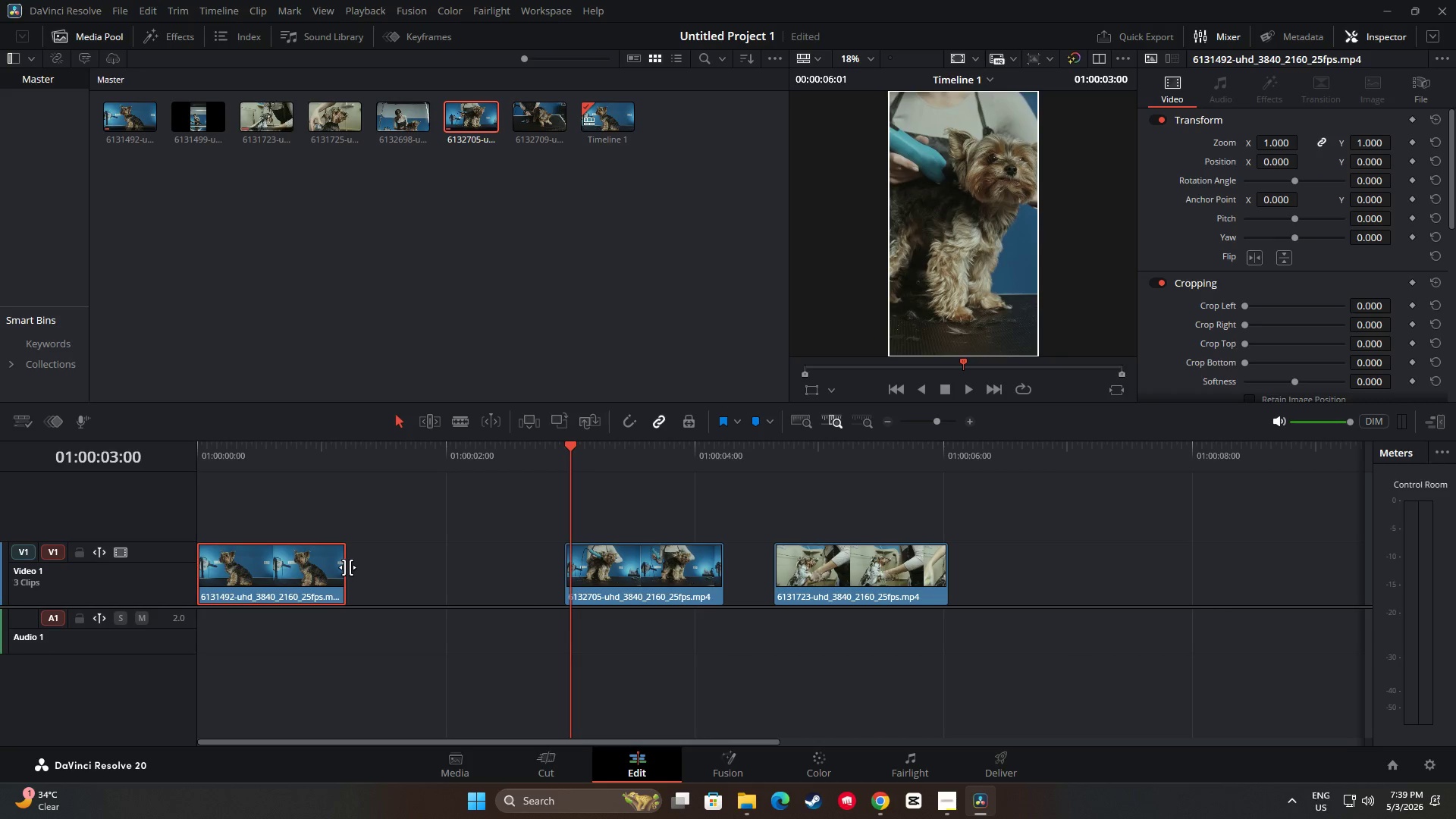 
left_click_drag(start_coordinate=[347, 567], to_coordinate=[566, 572])
 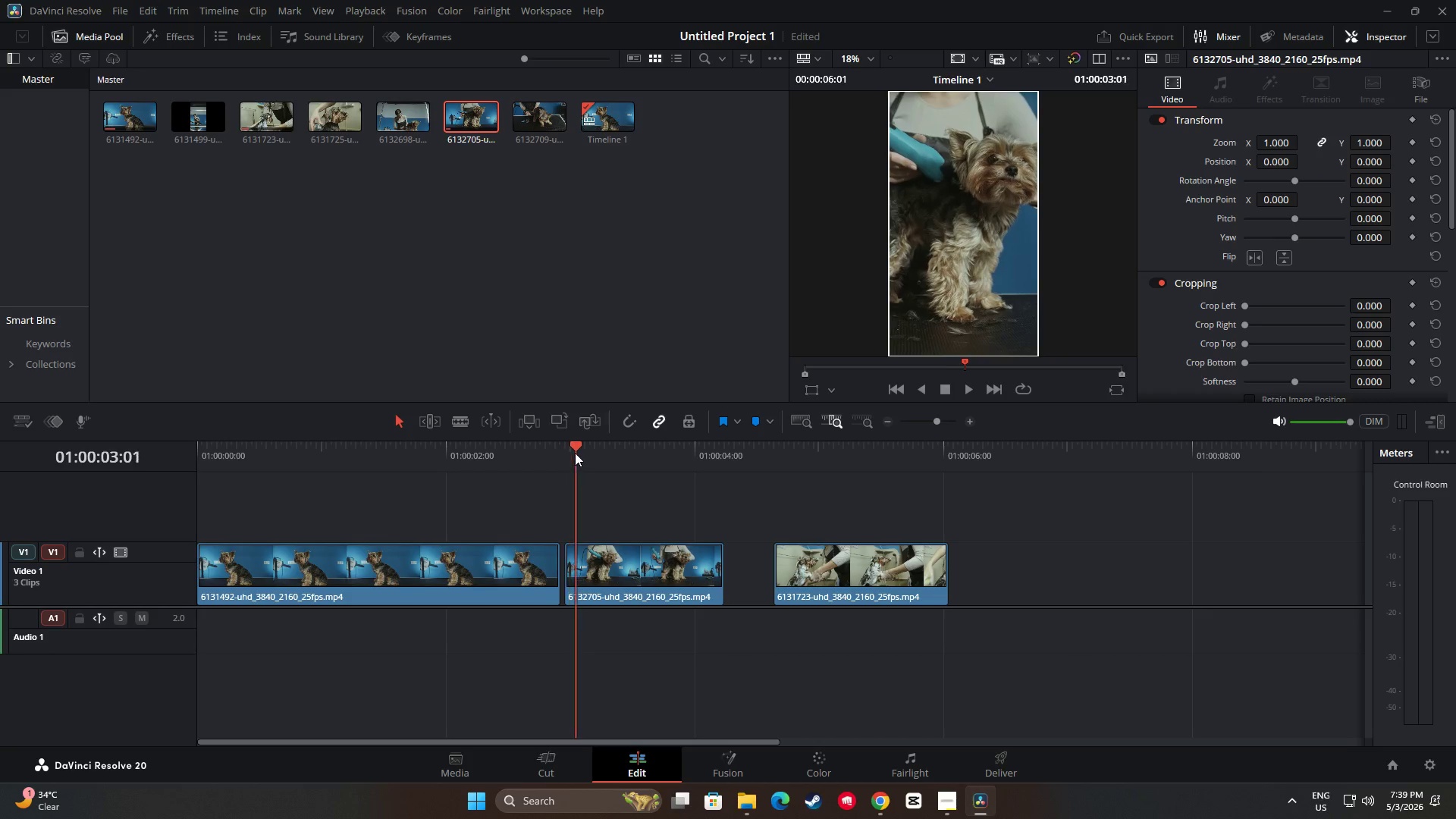 
left_click_drag(start_coordinate=[575, 454], to_coordinate=[196, 424])
 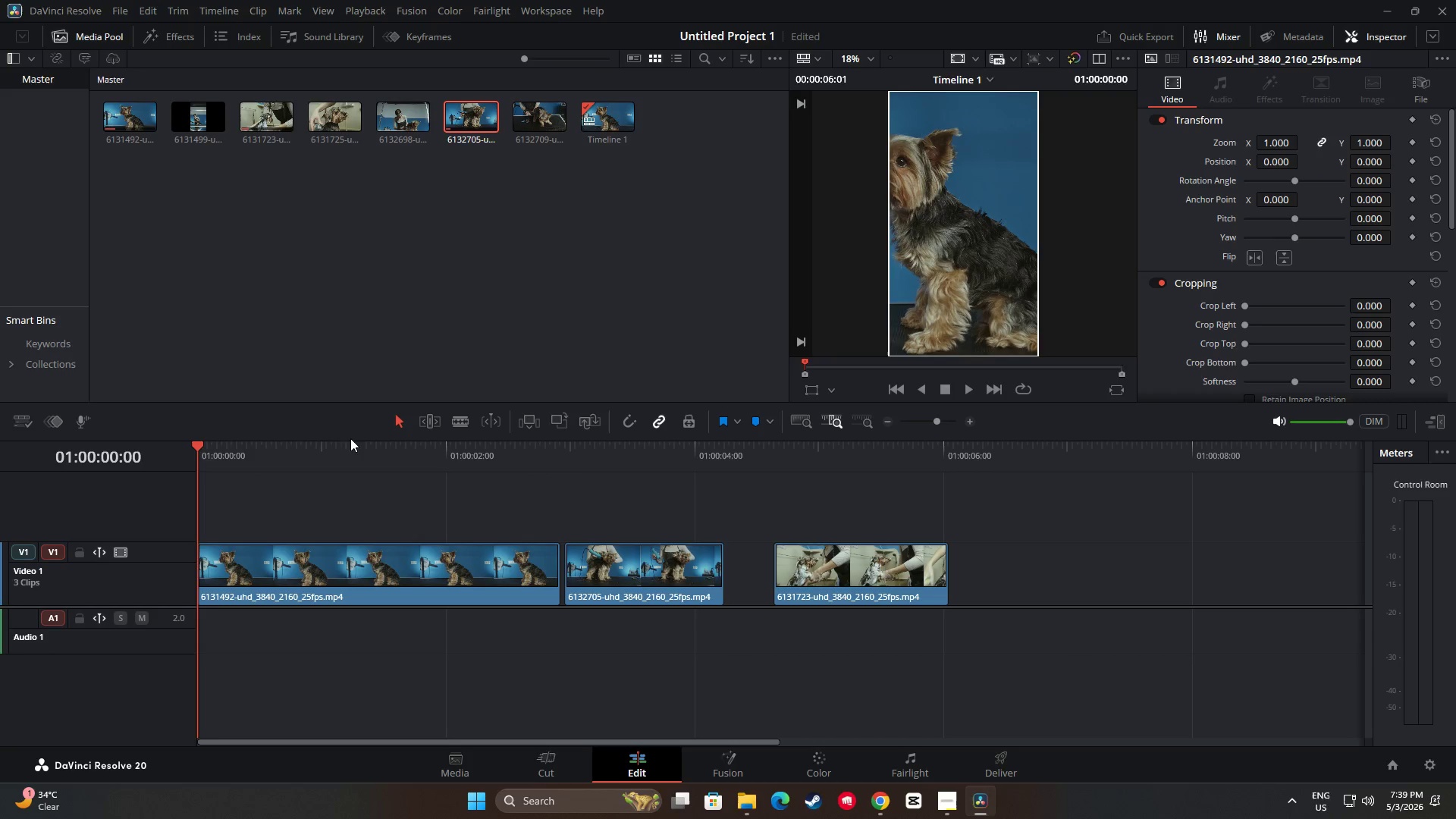 
key(Space)
 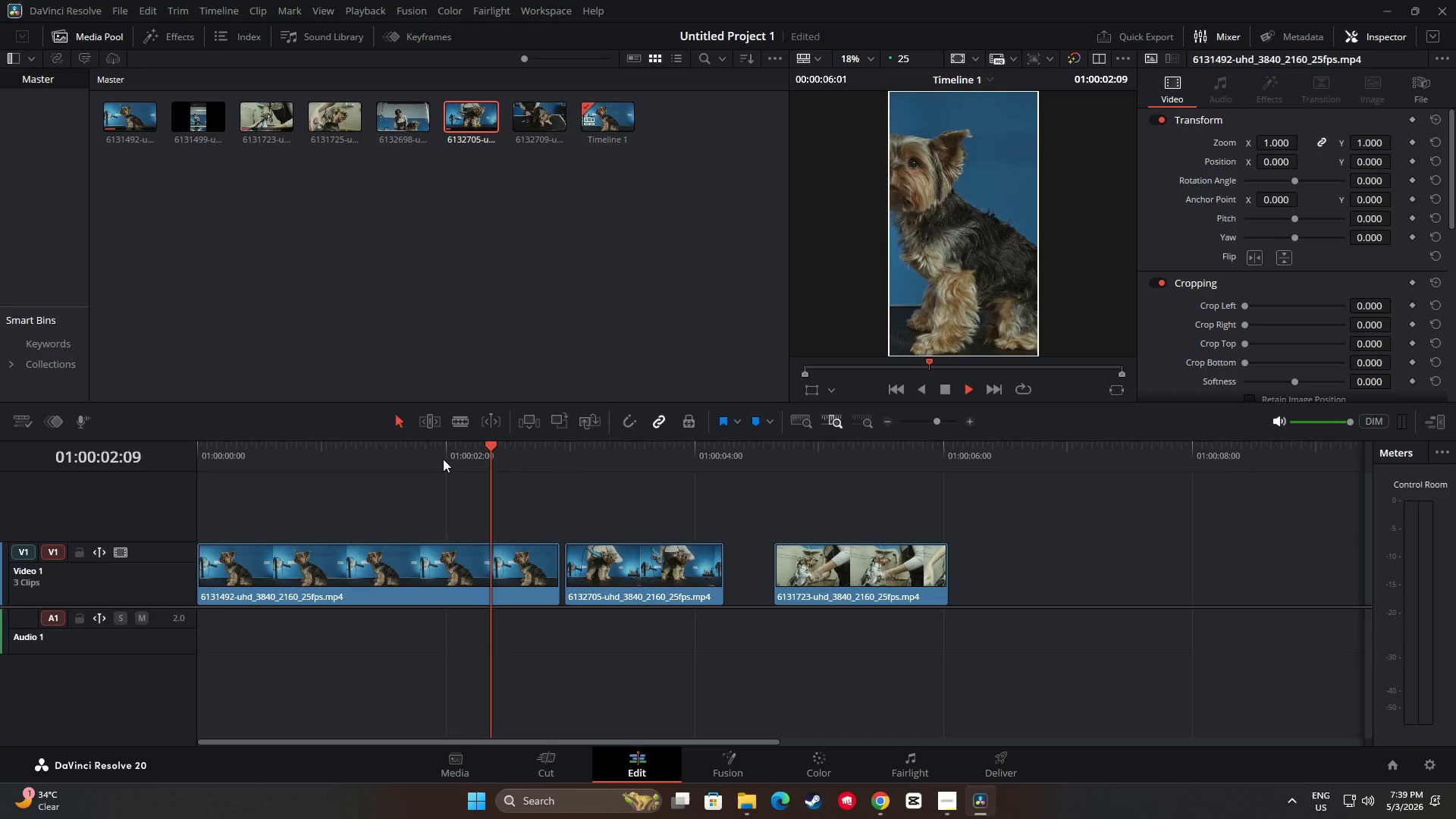 
key(Space)
 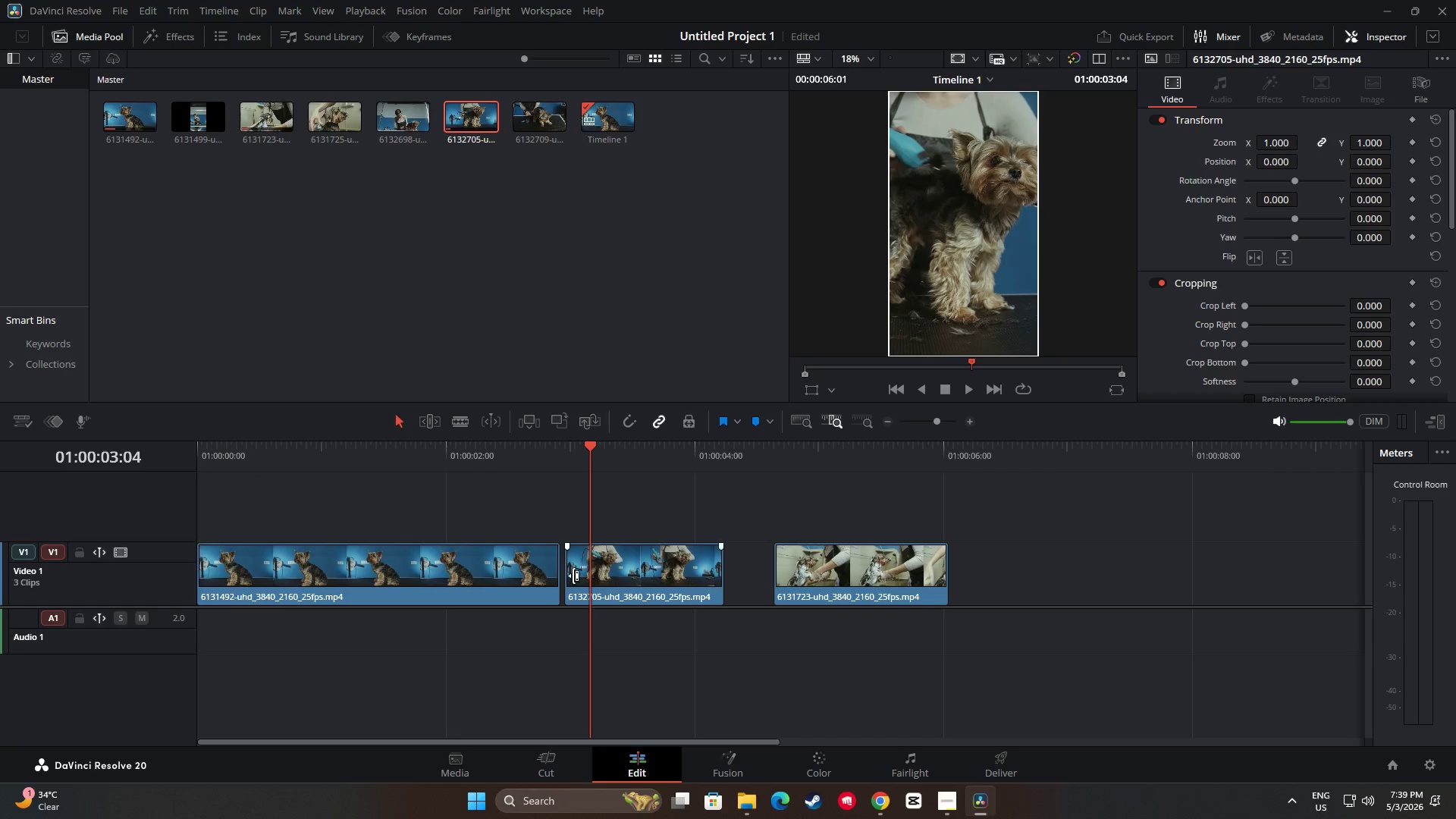 
left_click_drag(start_coordinate=[595, 578], to_coordinate=[588, 579])
 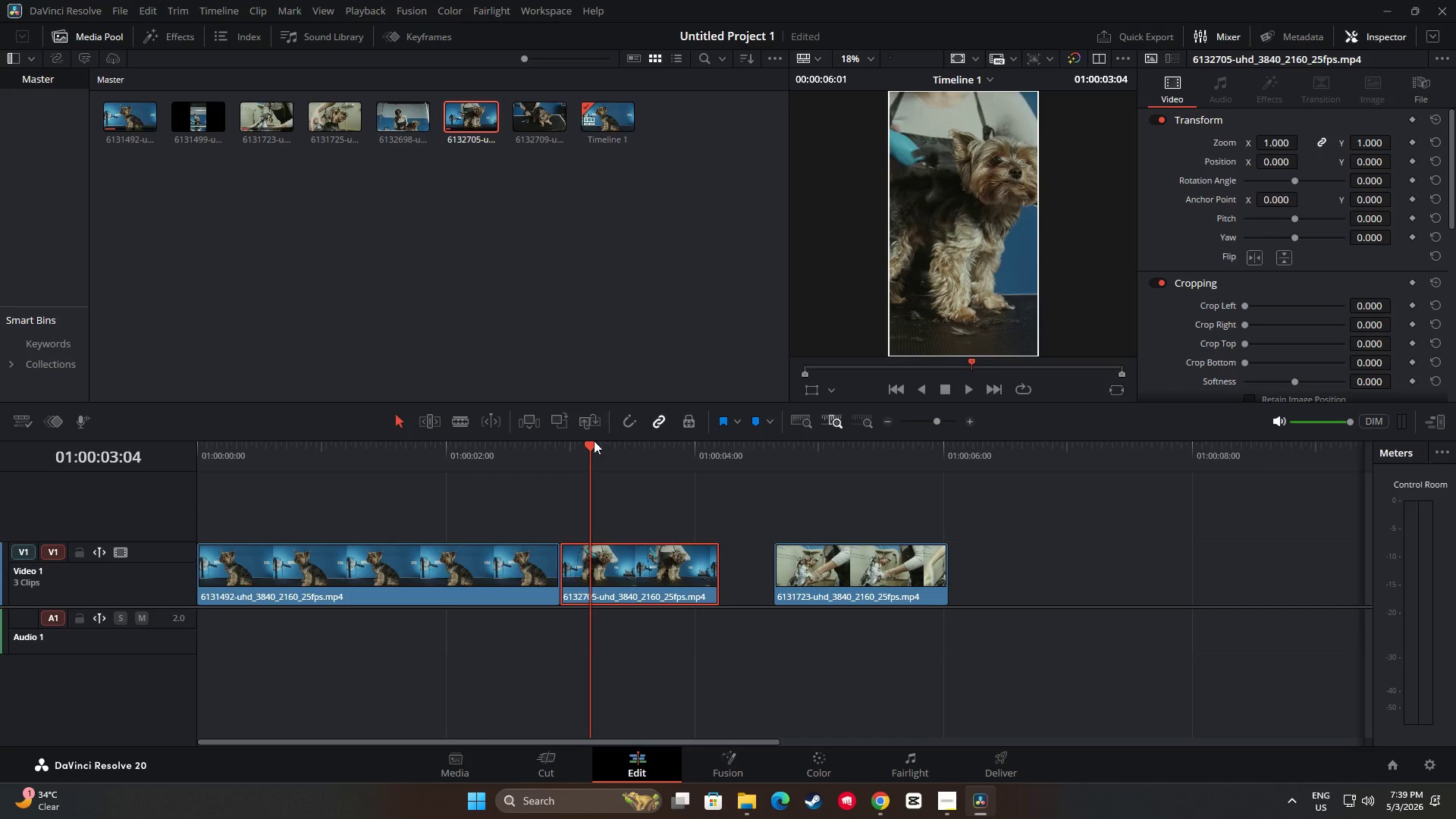 
left_click_drag(start_coordinate=[593, 441], to_coordinate=[561, 449])
 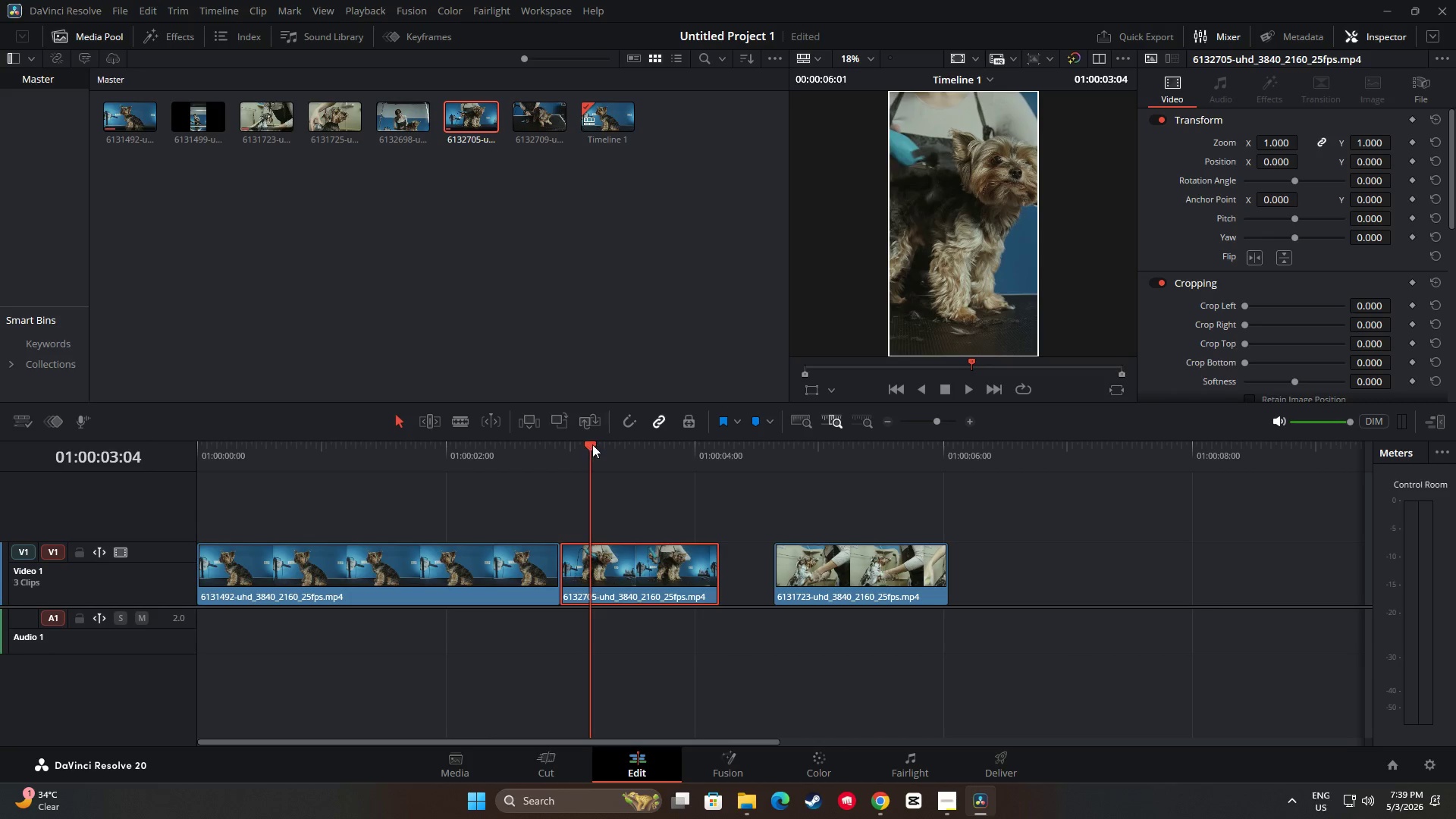 
left_click_drag(start_coordinate=[592, 444], to_coordinate=[562, 446])
 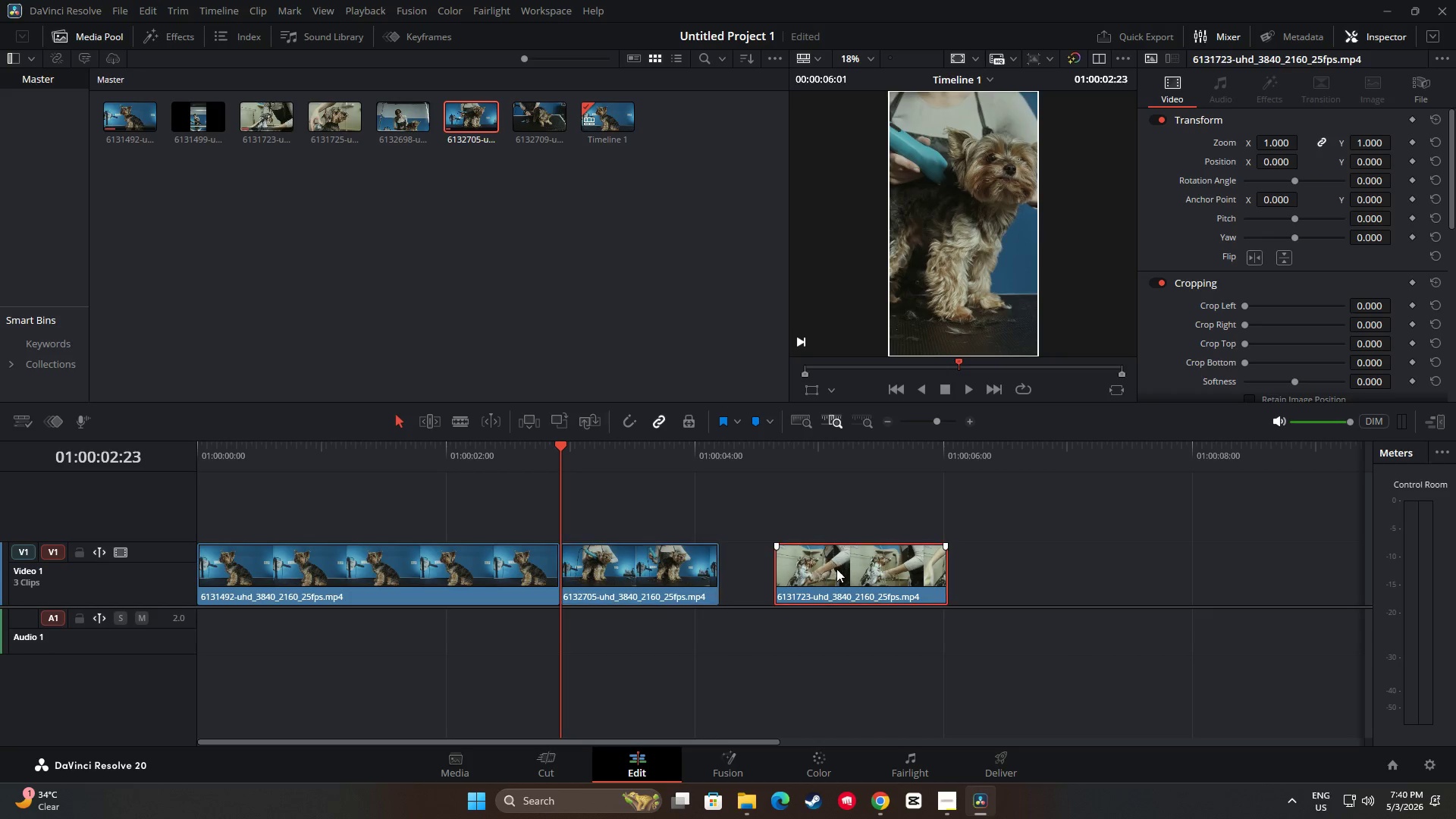 
left_click_drag(start_coordinate=[857, 570], to_coordinate=[851, 573])
 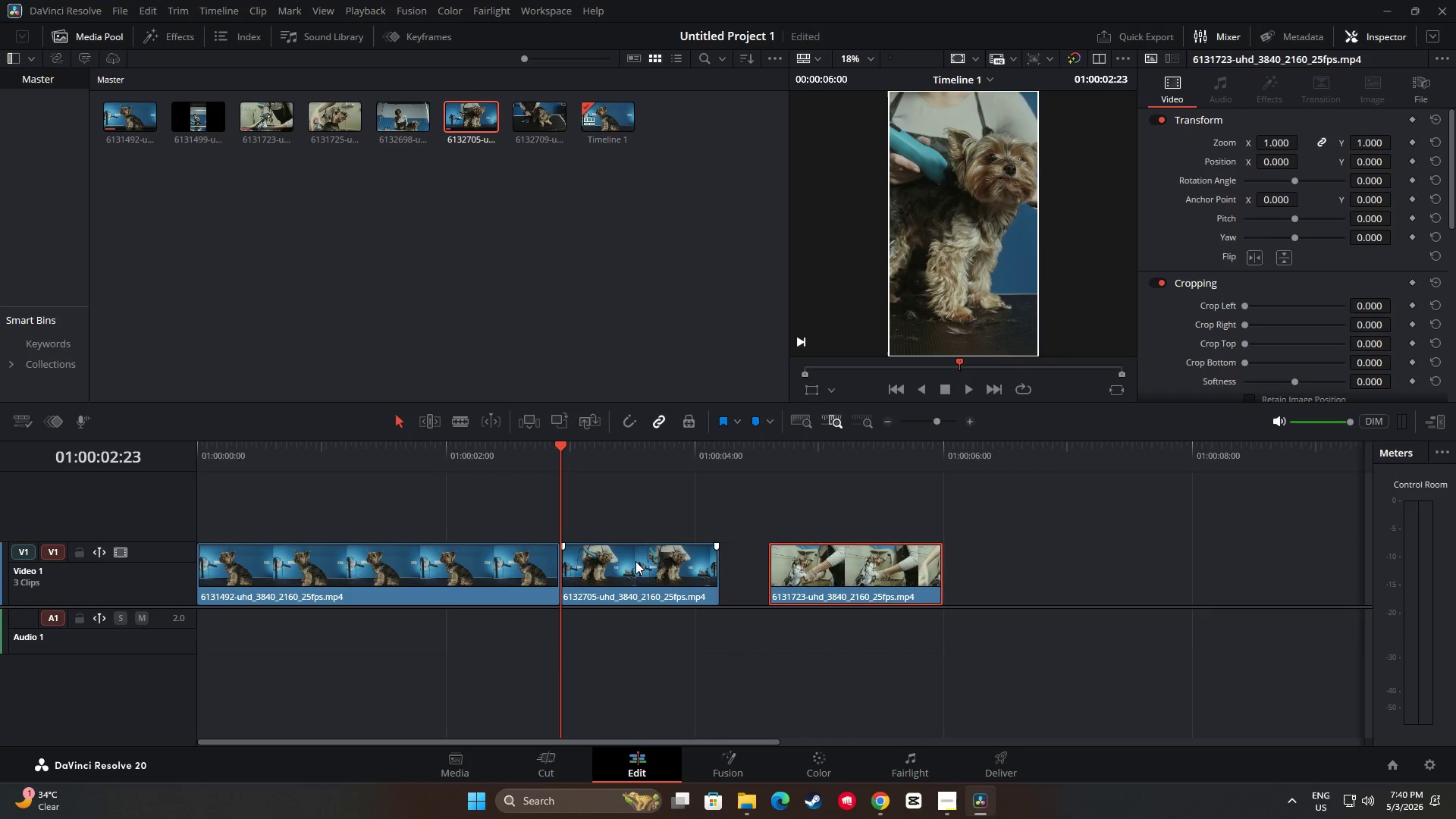 
left_click([635, 561])
 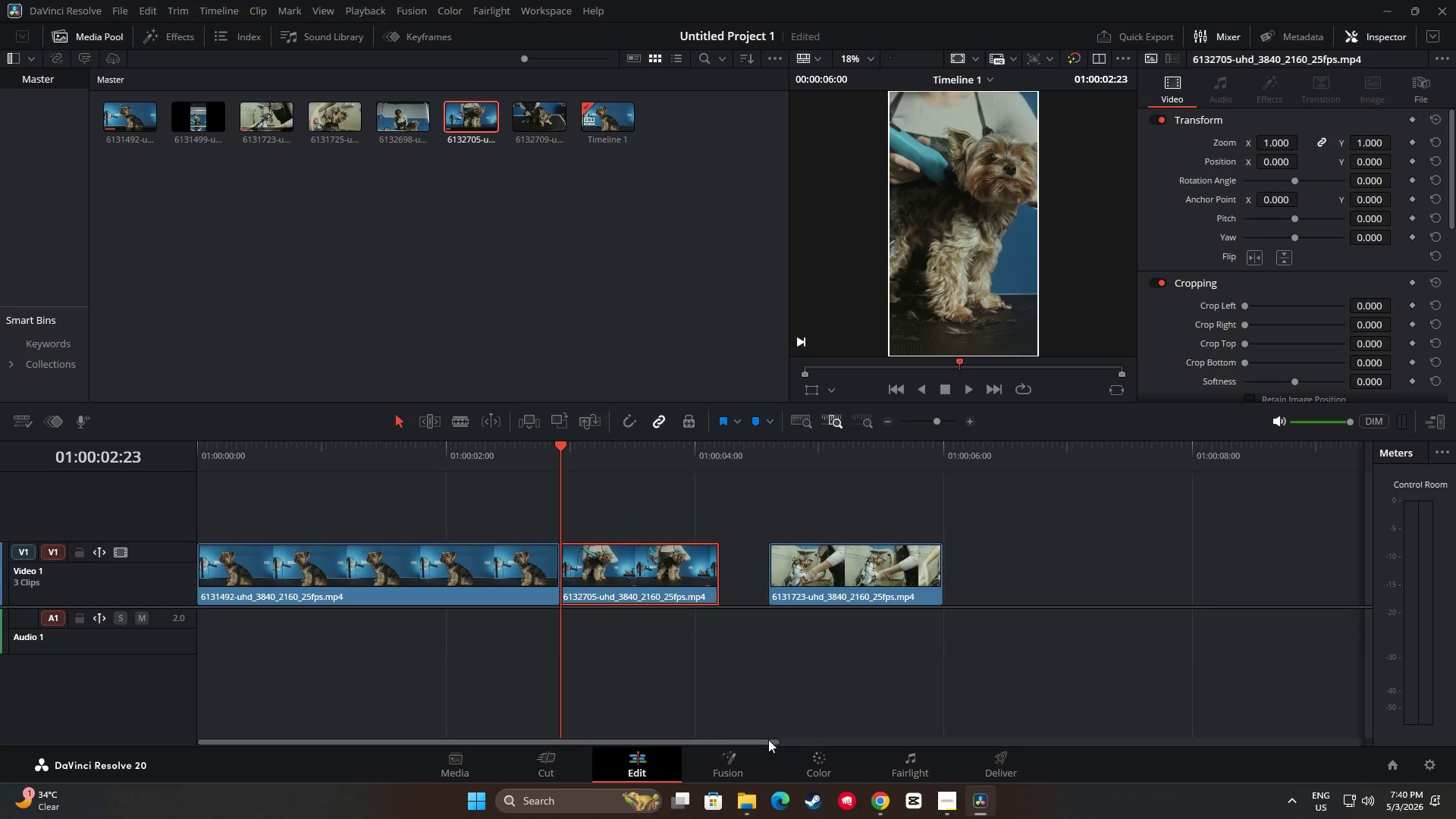 
left_click_drag(start_coordinate=[769, 742], to_coordinate=[843, 740])
 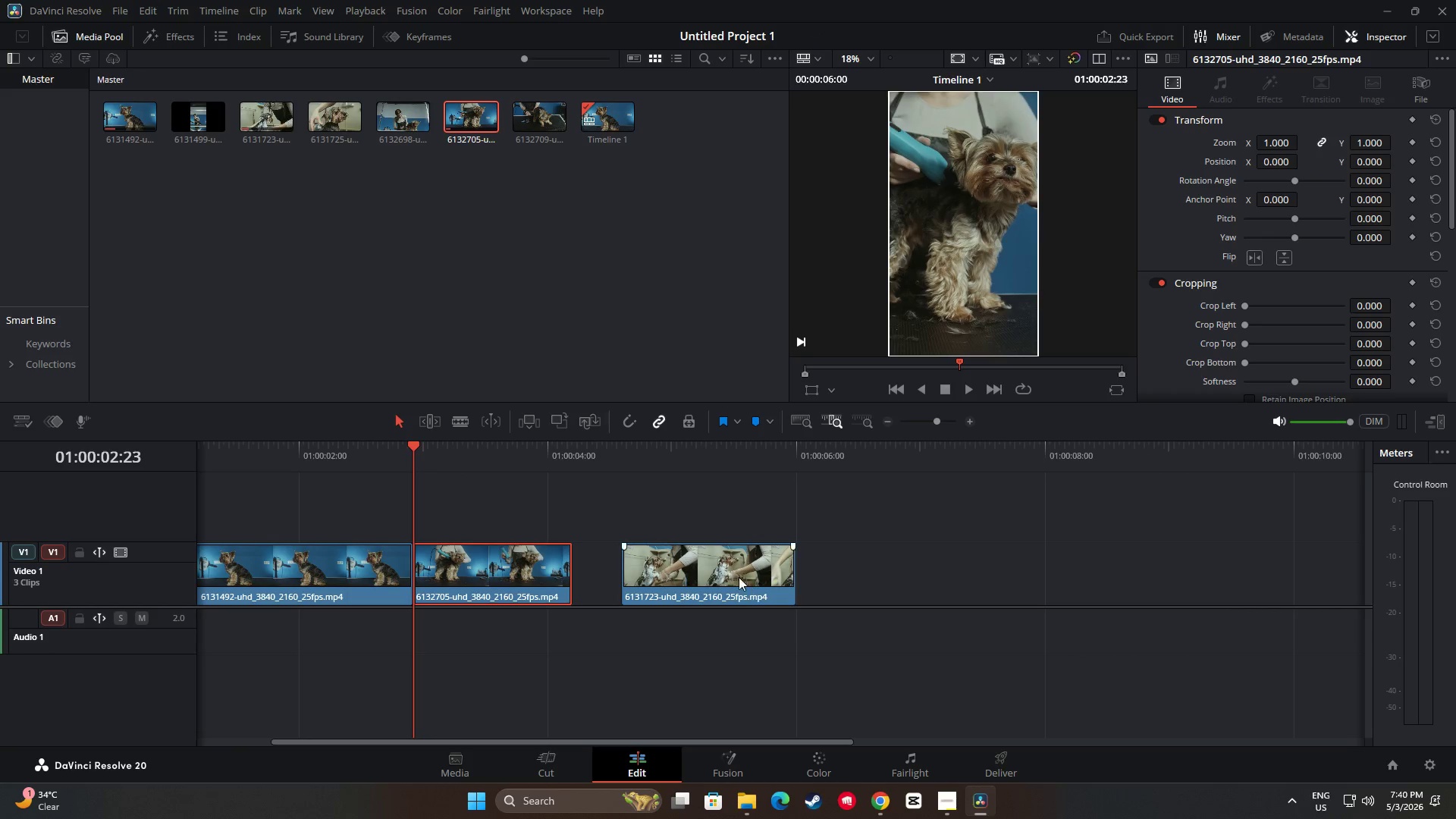 
left_click_drag(start_coordinate=[739, 577], to_coordinate=[936, 576])
 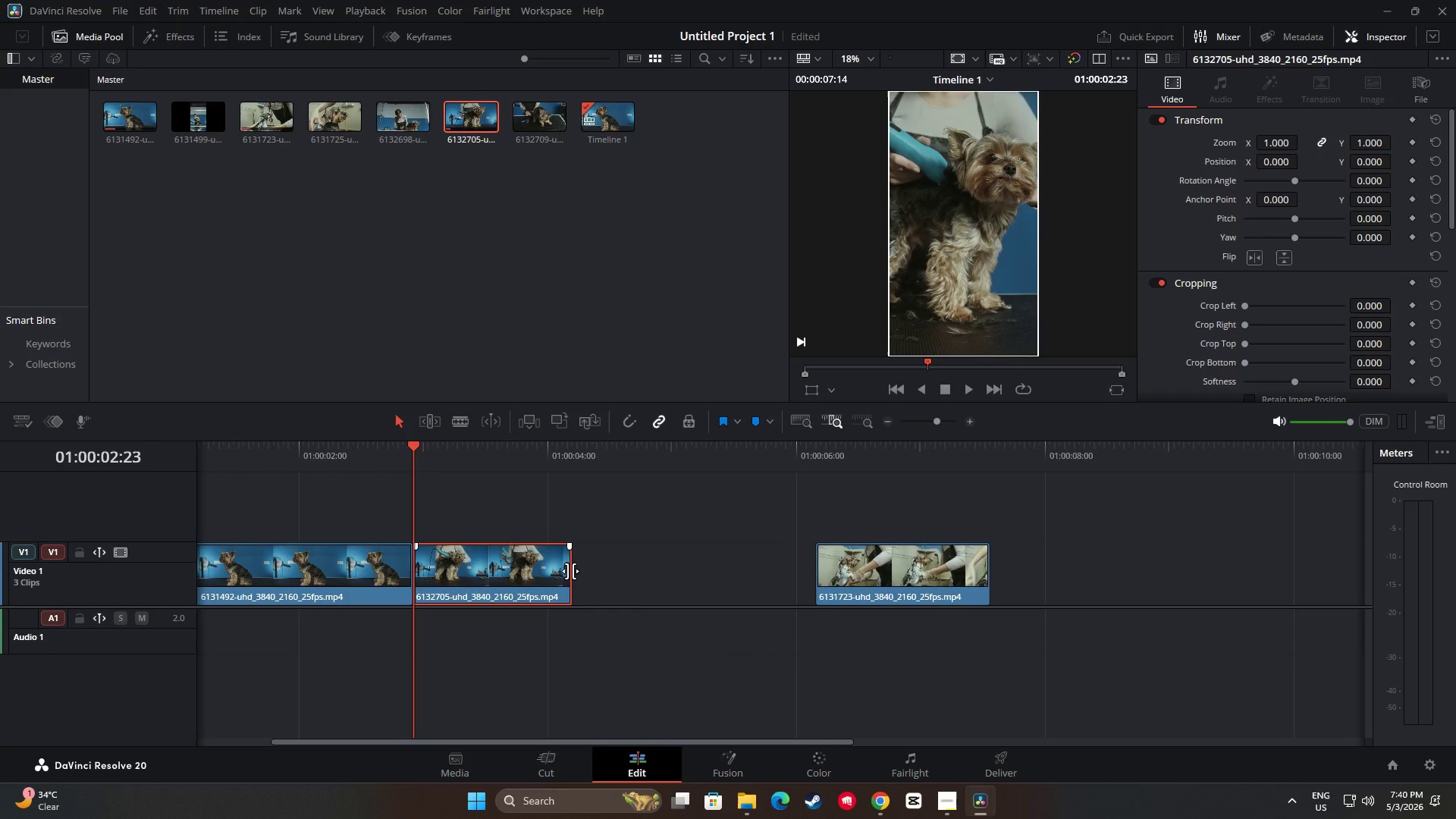 
left_click_drag(start_coordinate=[571, 571], to_coordinate=[798, 581])
 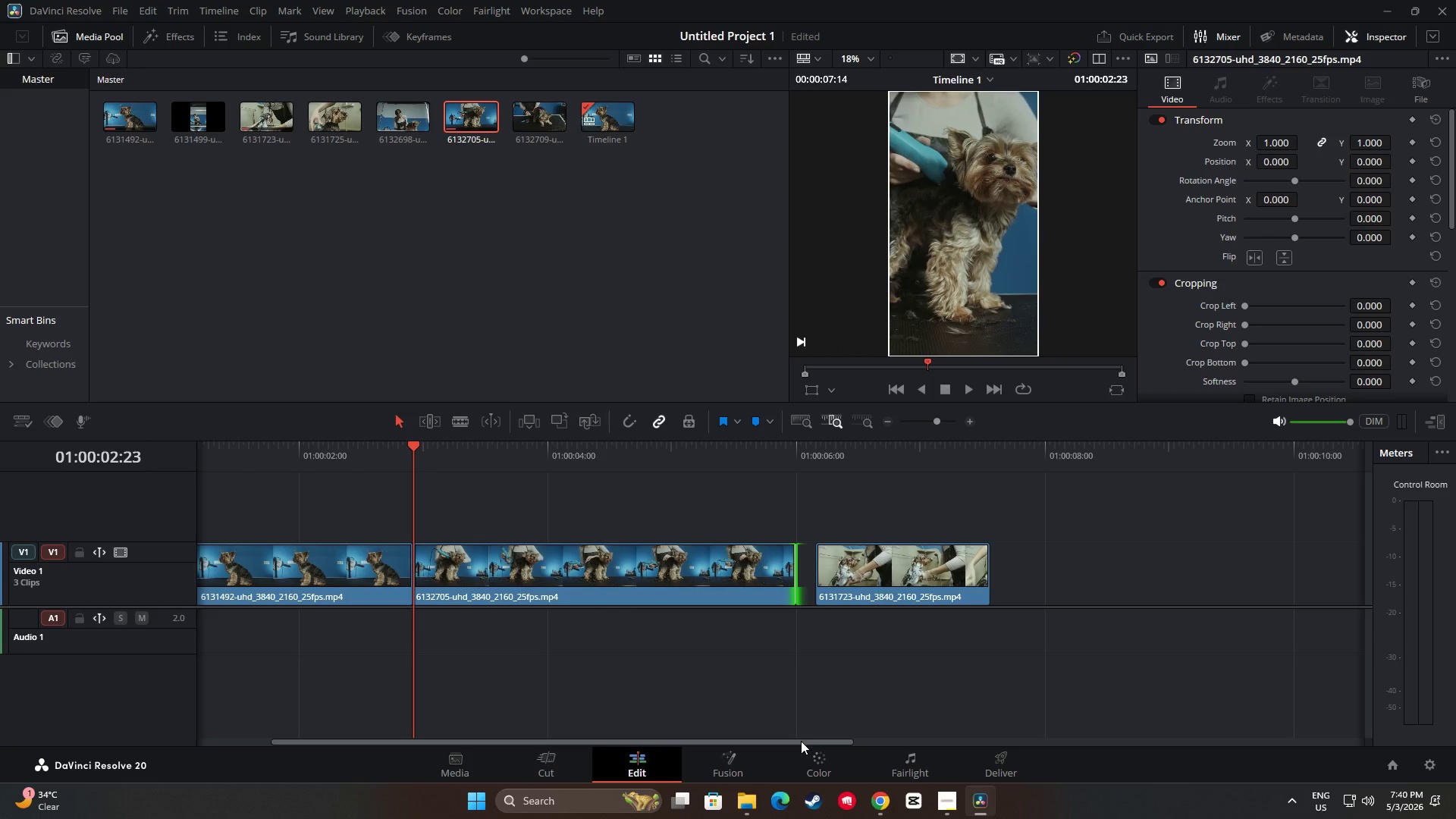 
left_click_drag(start_coordinate=[801, 741], to_coordinate=[861, 746])
 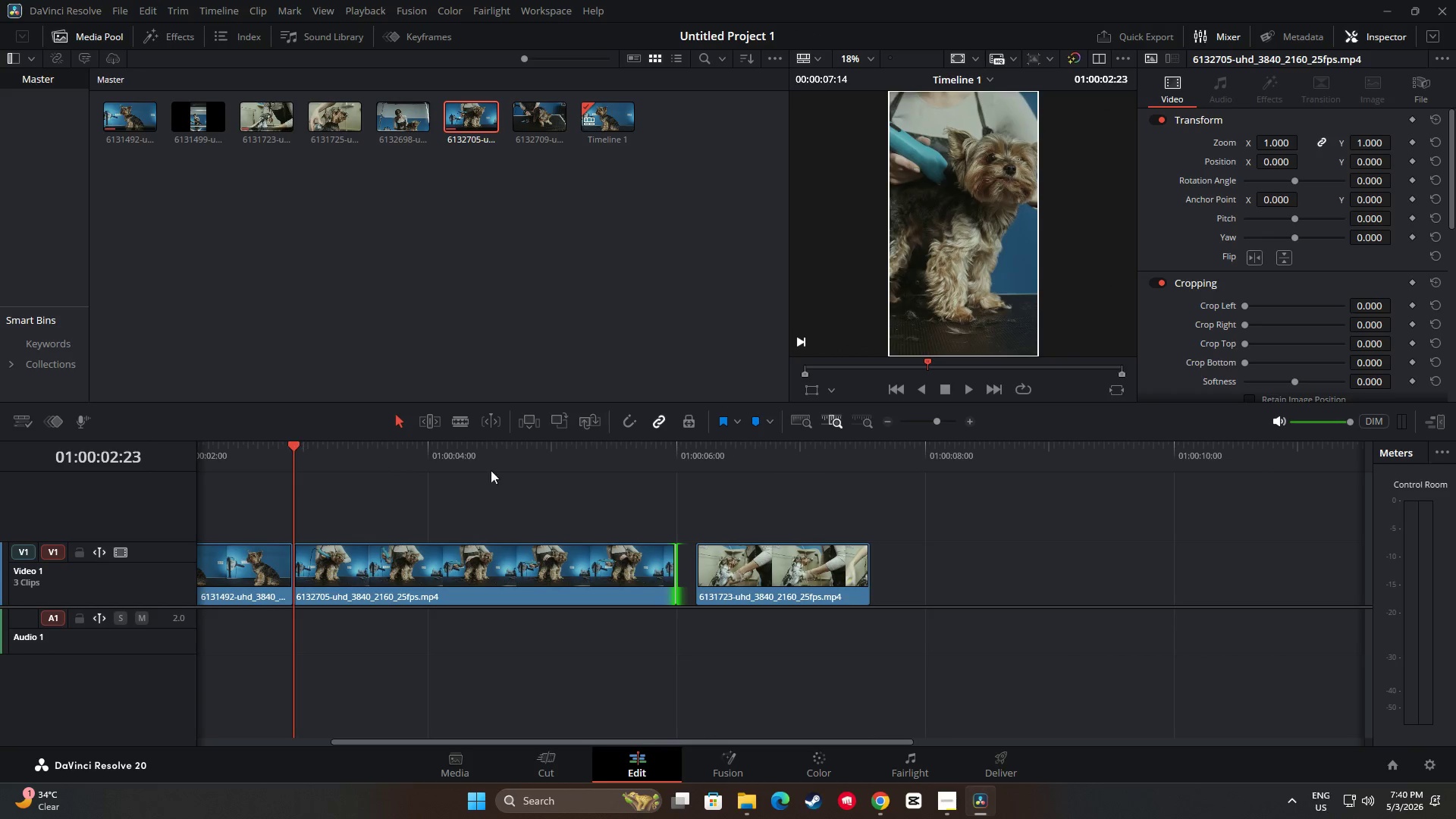 
left_click_drag(start_coordinate=[760, 574], to_coordinate=[738, 574])
 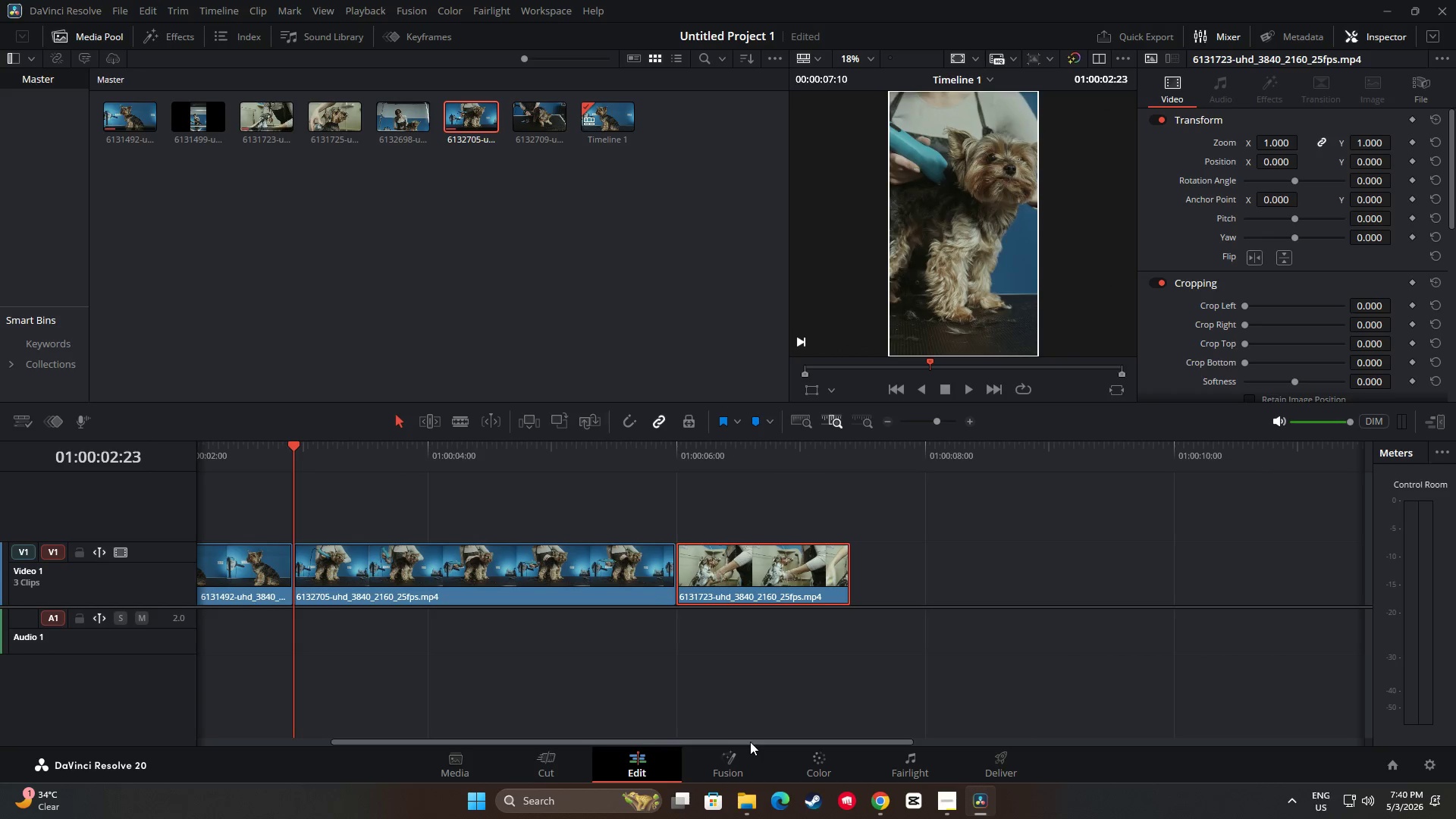 
left_click_drag(start_coordinate=[750, 742], to_coordinate=[695, 739])
 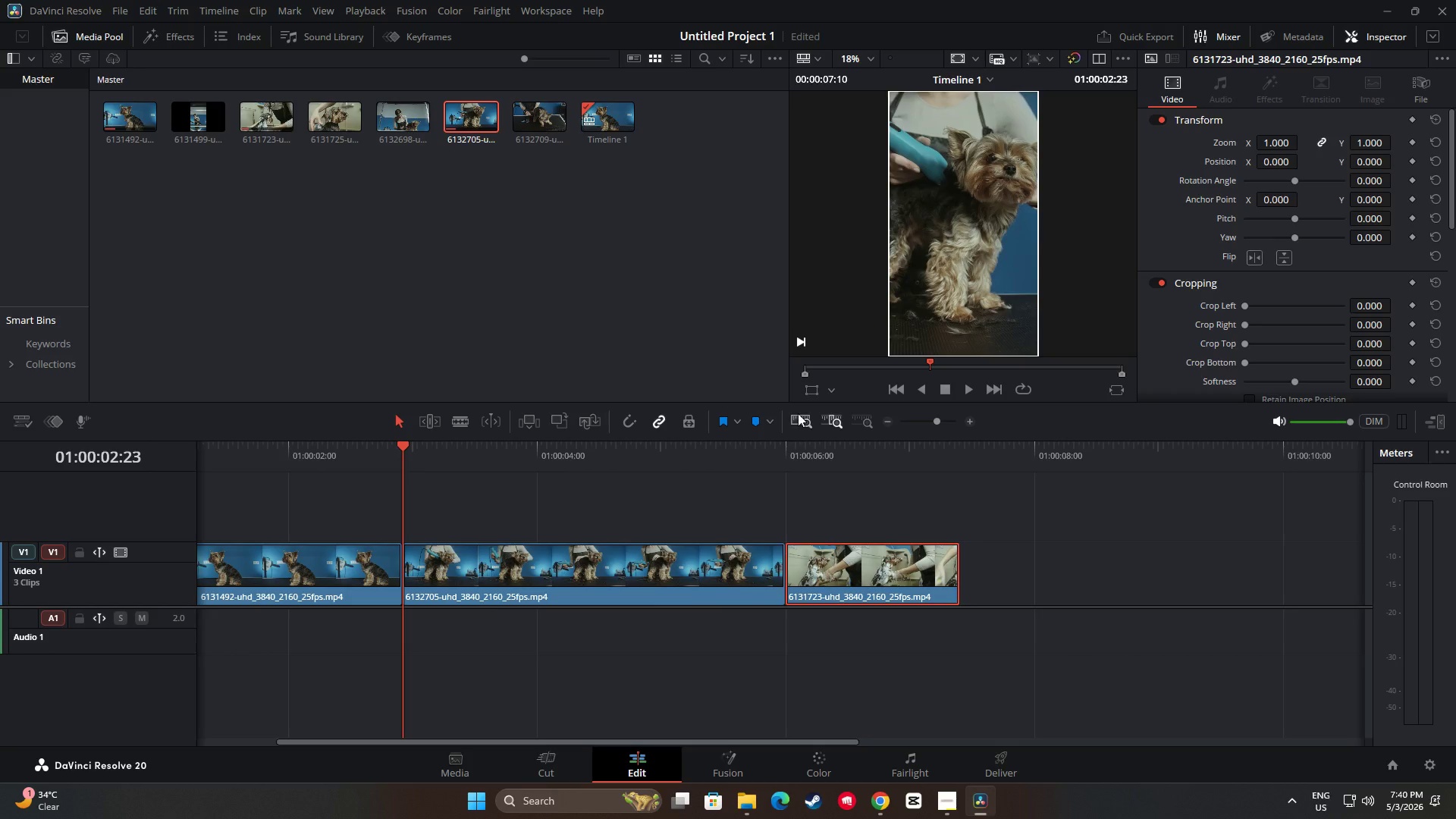 
left_click_drag(start_coordinate=[798, 413], to_coordinate=[798, 418])
 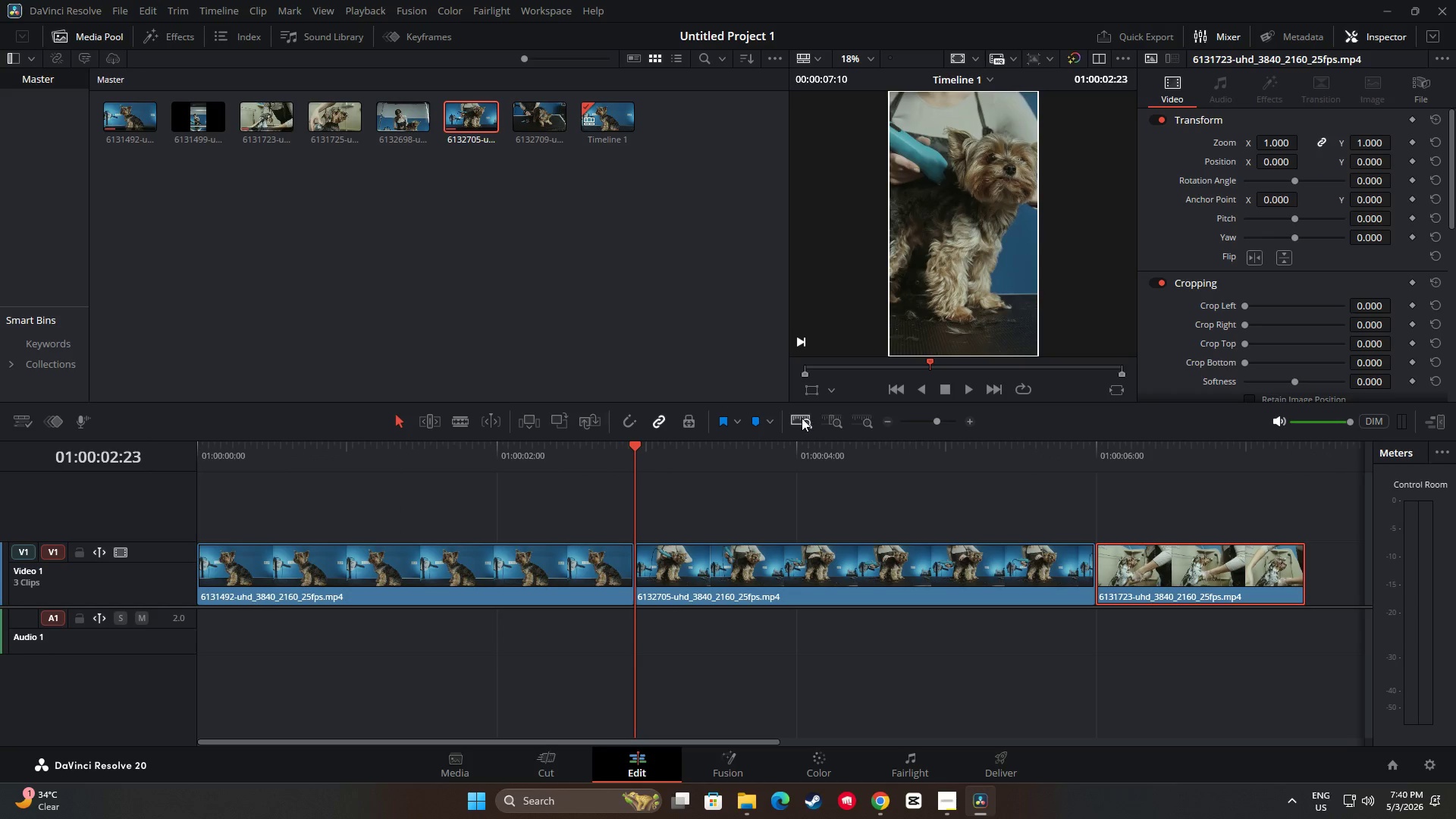 
left_click([866, 421])
 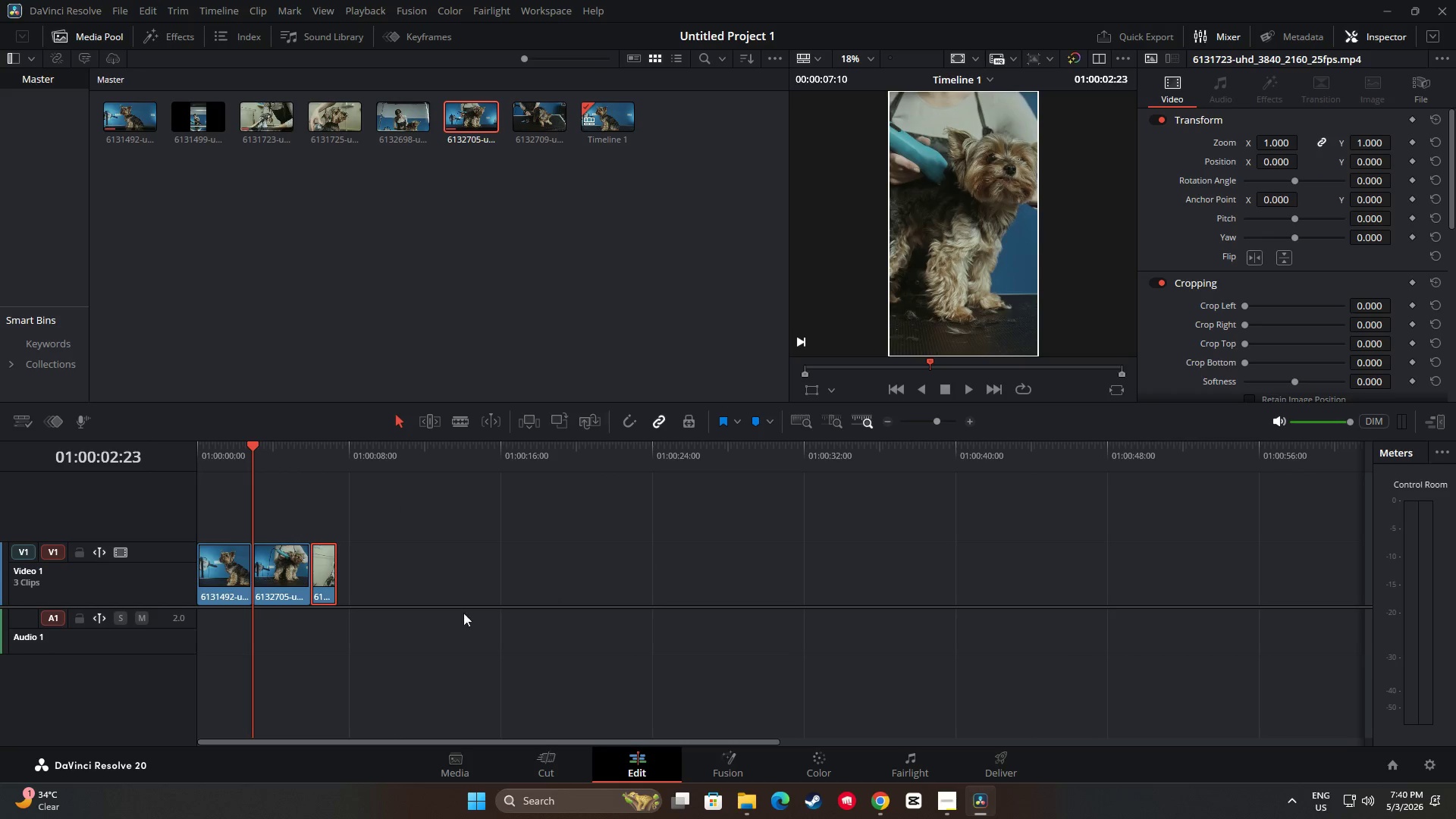 
left_click_drag(start_coordinate=[381, 523], to_coordinate=[383, 510])
 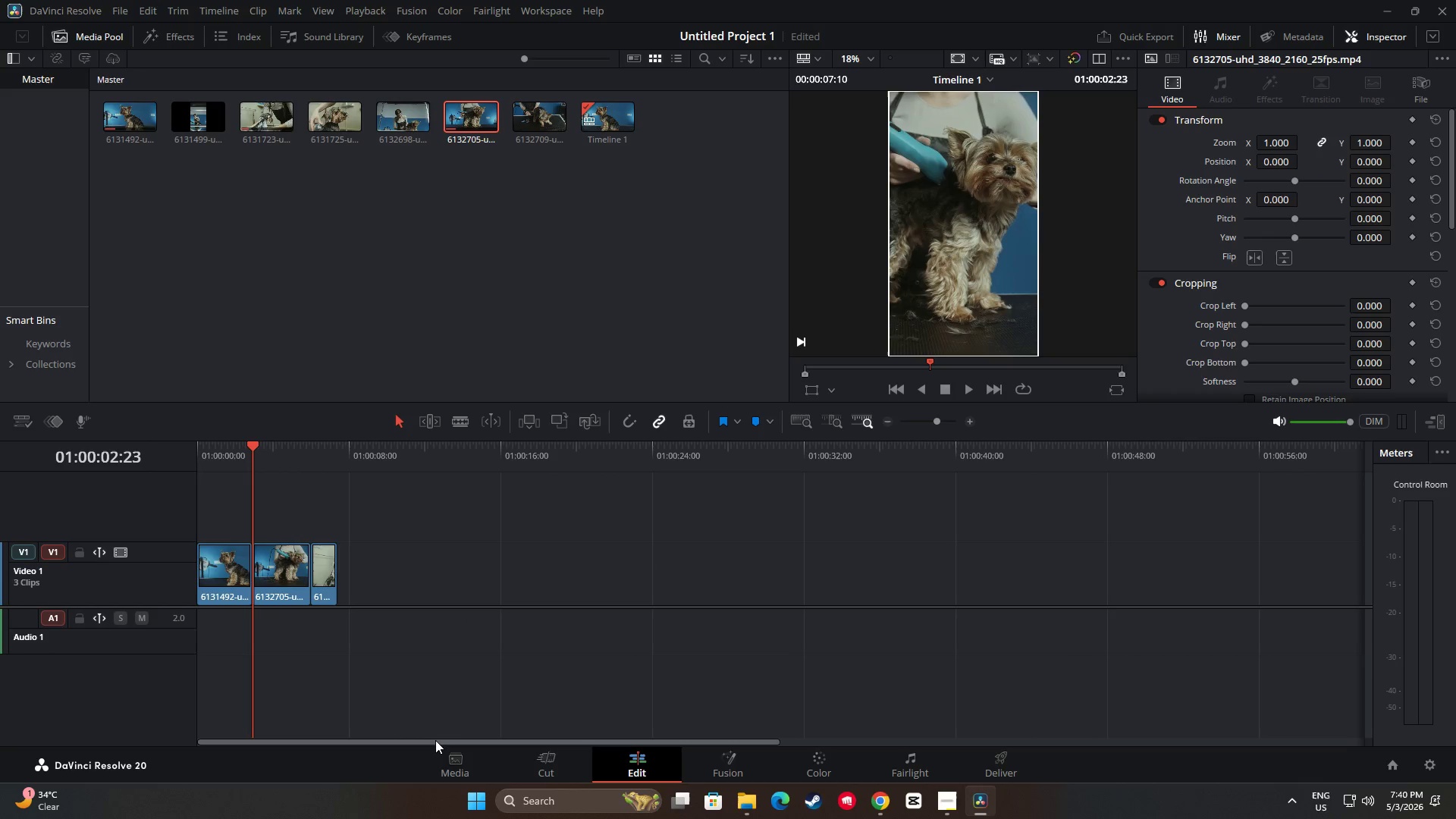 
left_click_drag(start_coordinate=[435, 742], to_coordinate=[429, 743])
 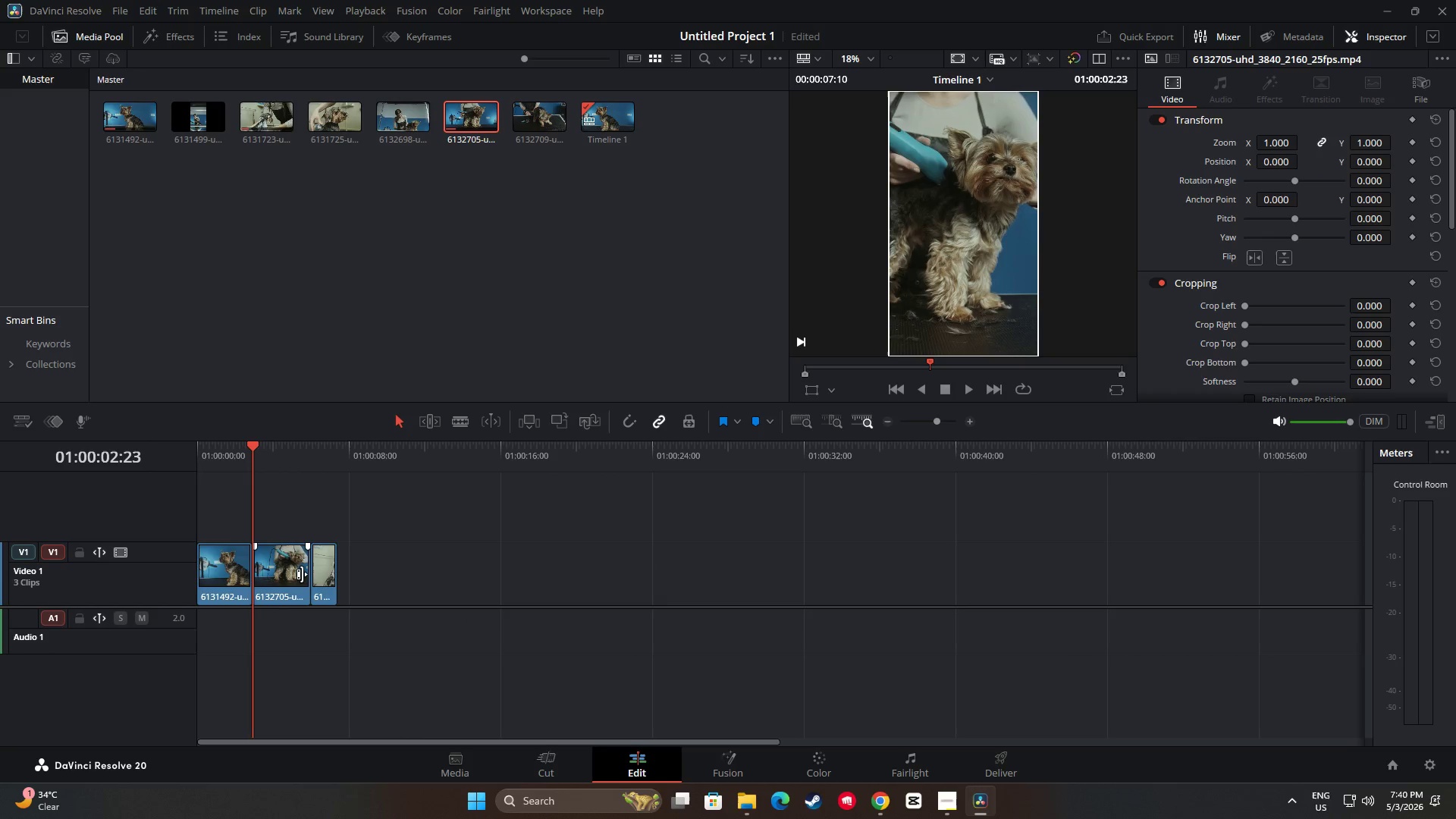 
left_click([302, 574])
 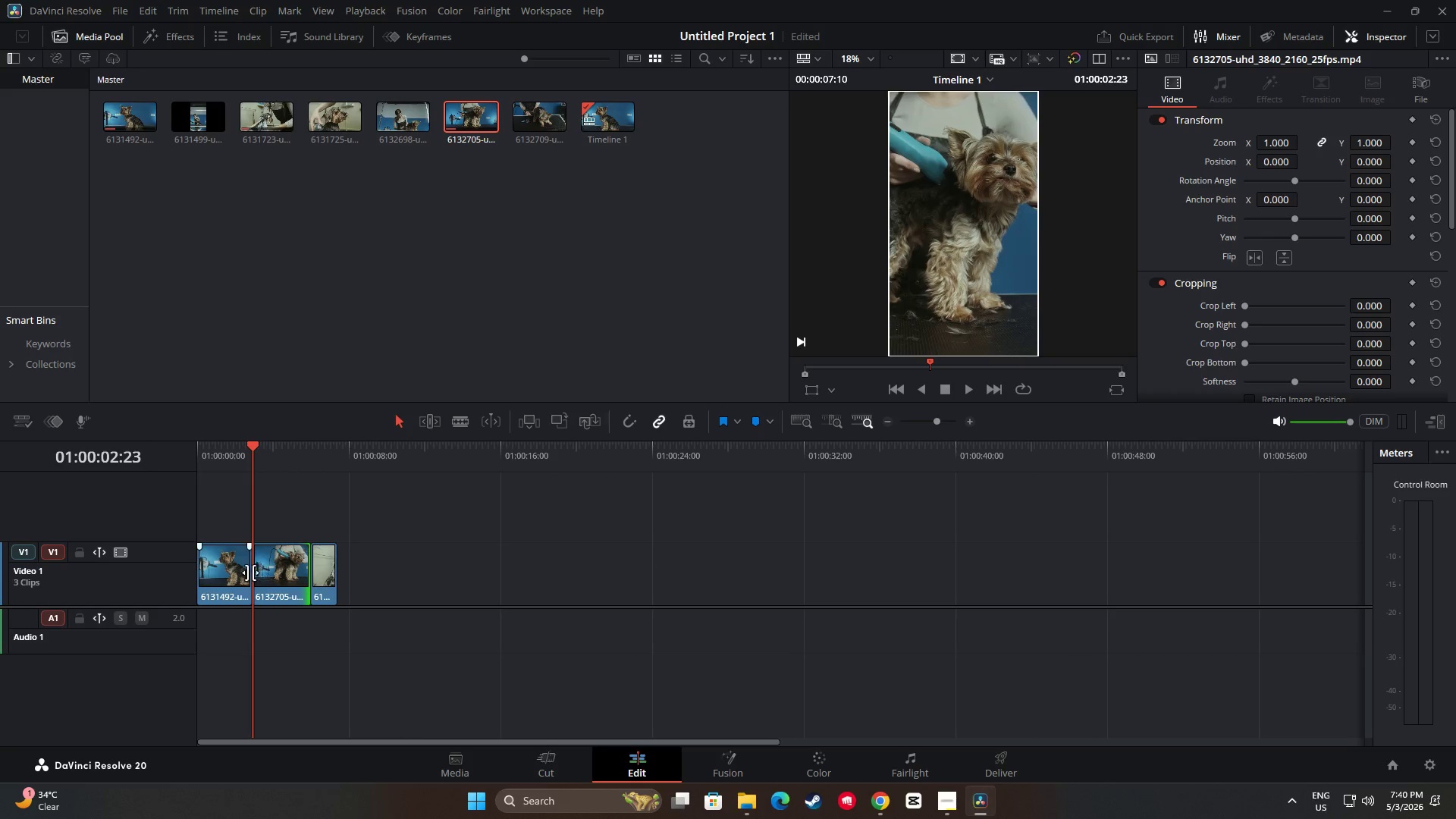 
left_click([237, 576])
 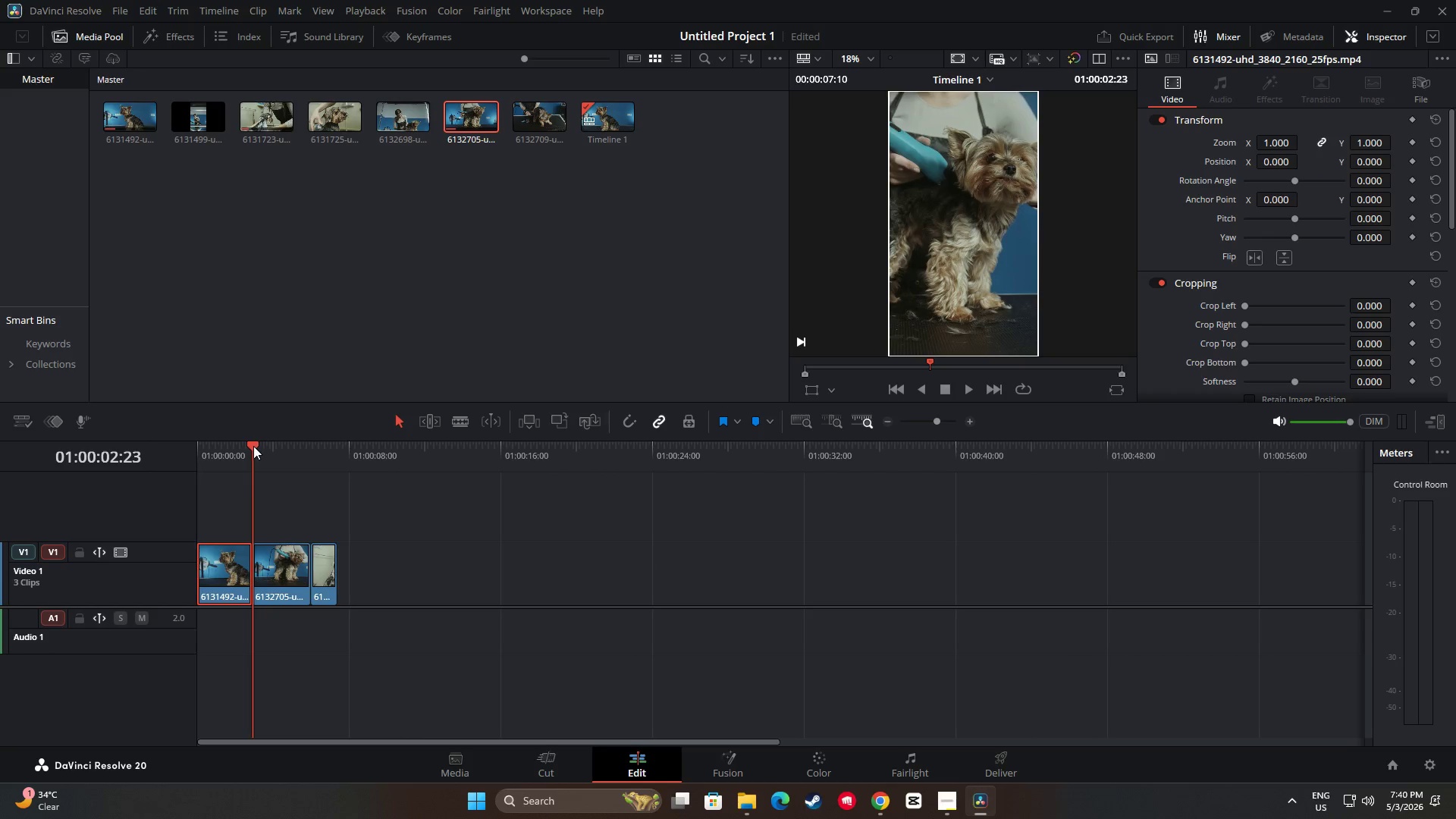 
left_click([838, 420])
 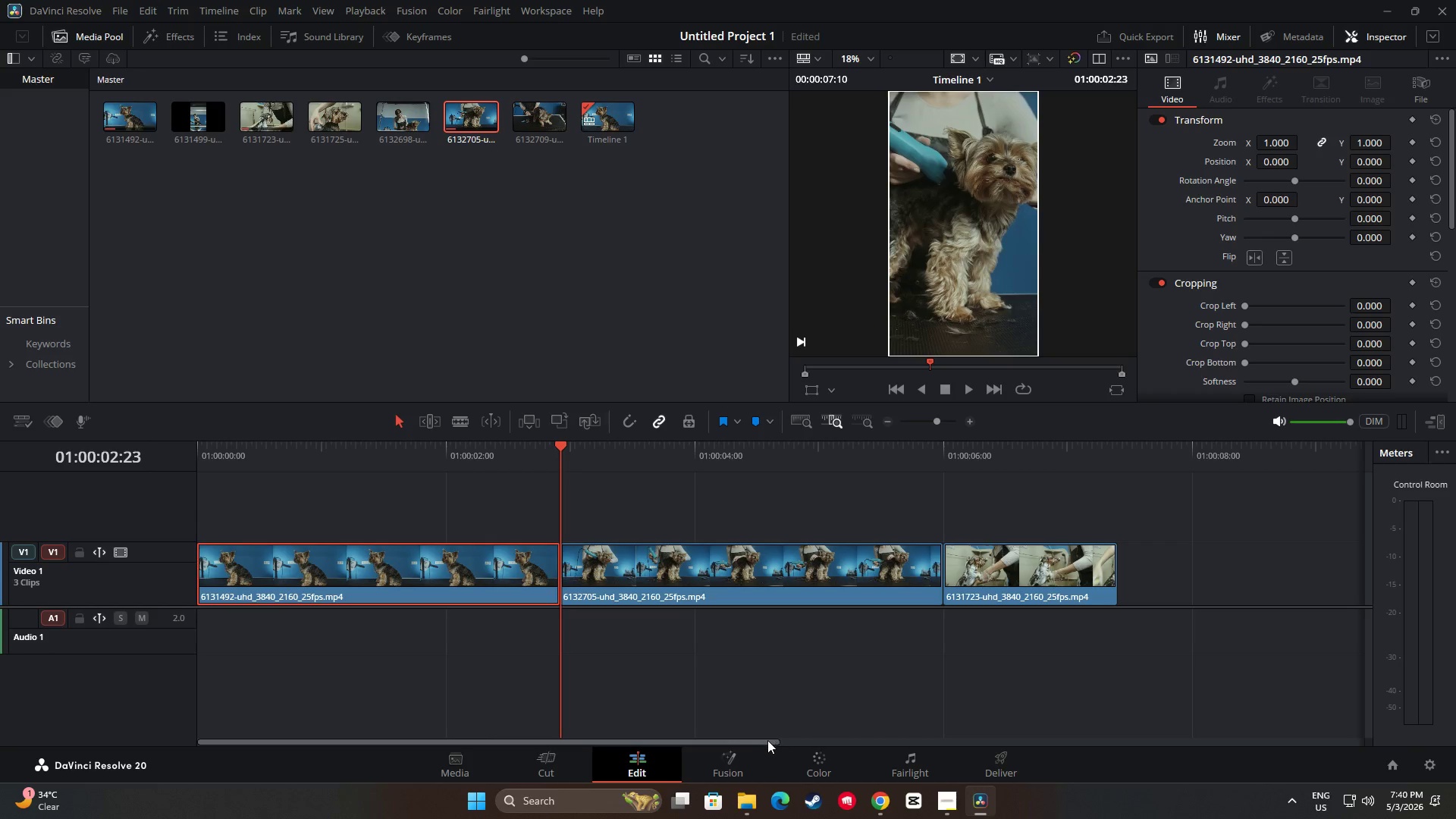 
left_click_drag(start_coordinate=[768, 744], to_coordinate=[746, 743])
 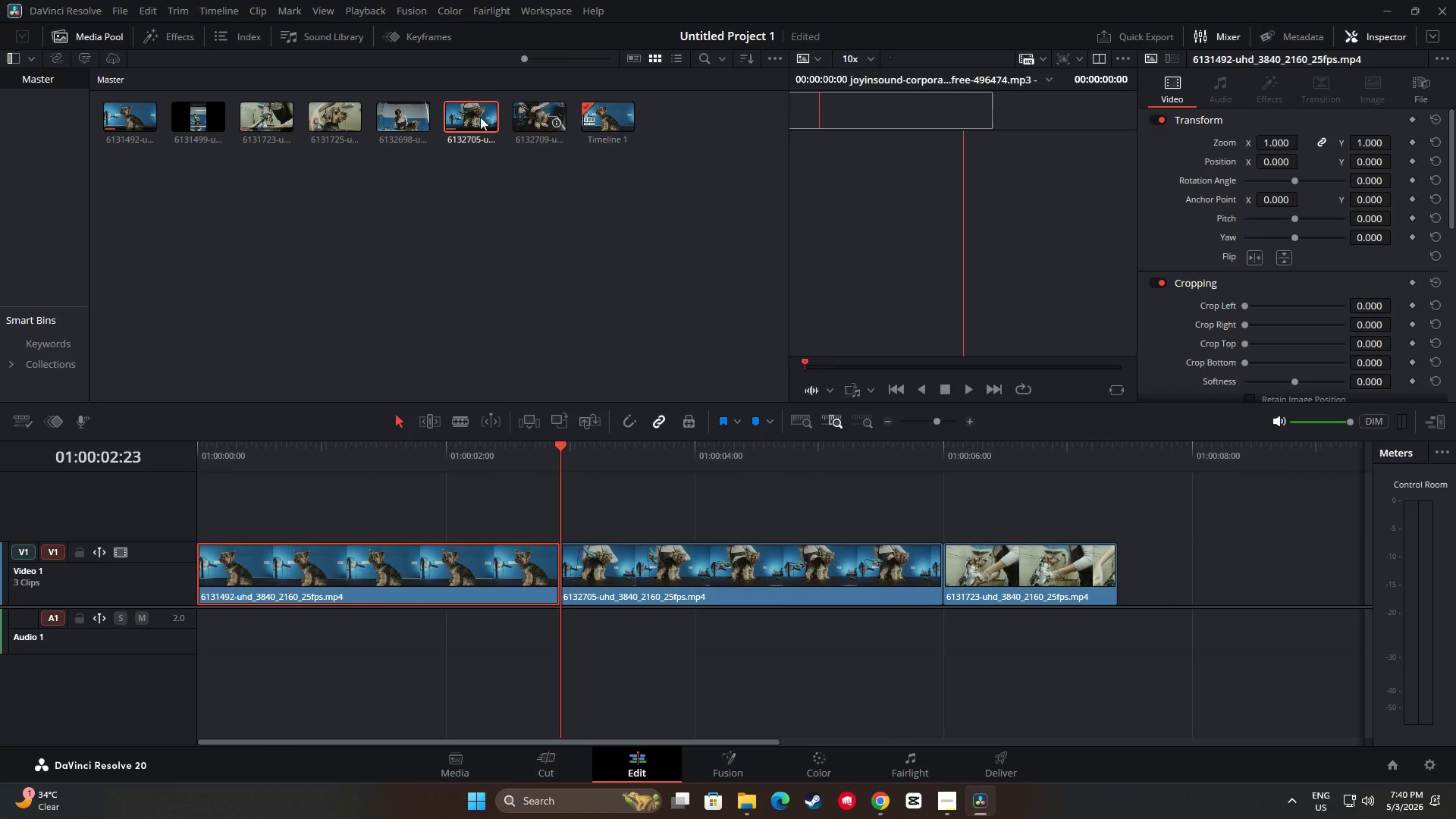 
wait(9.31)
 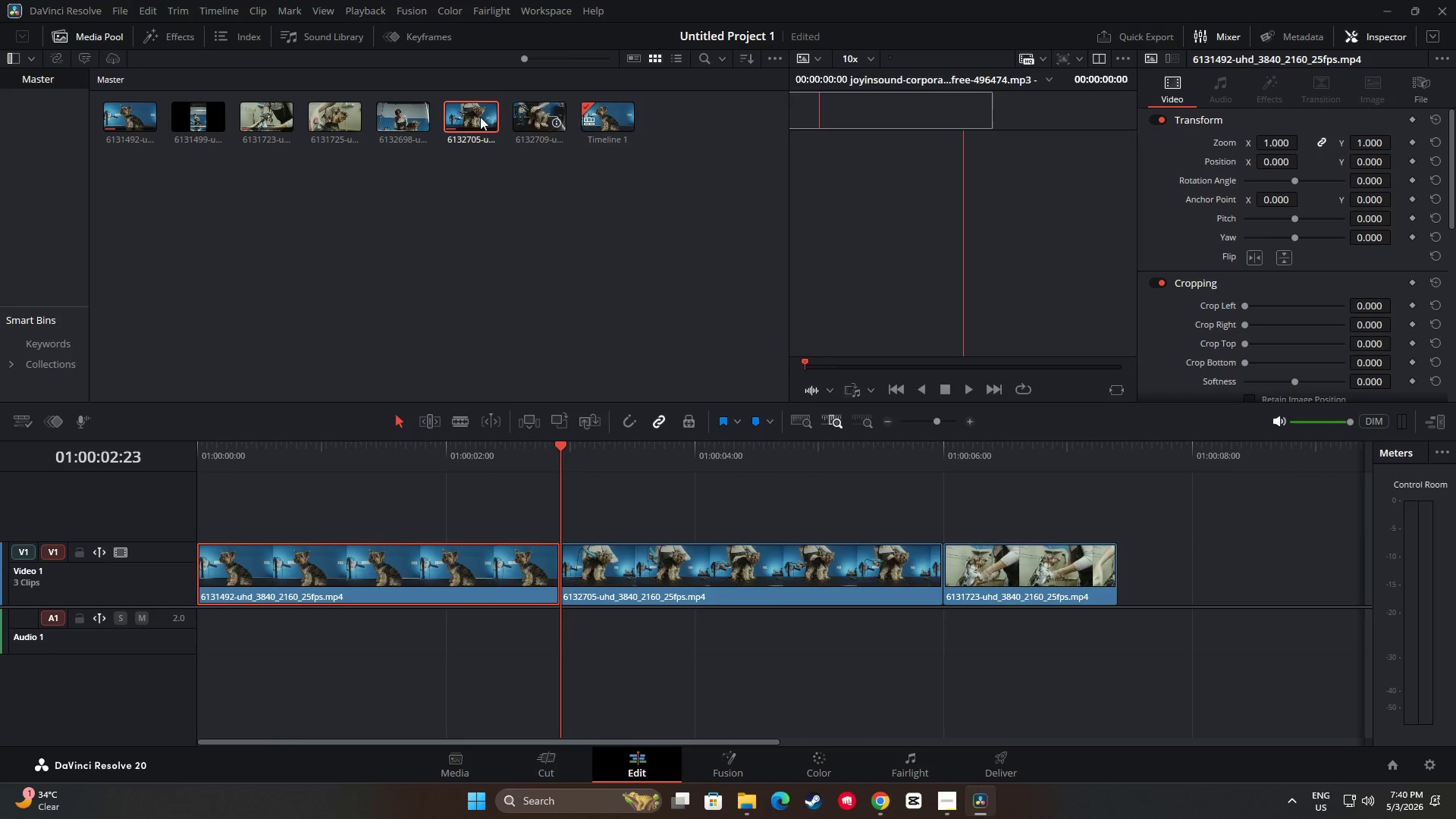 
left_click_drag(start_coordinate=[398, 117], to_coordinate=[1118, 594])
 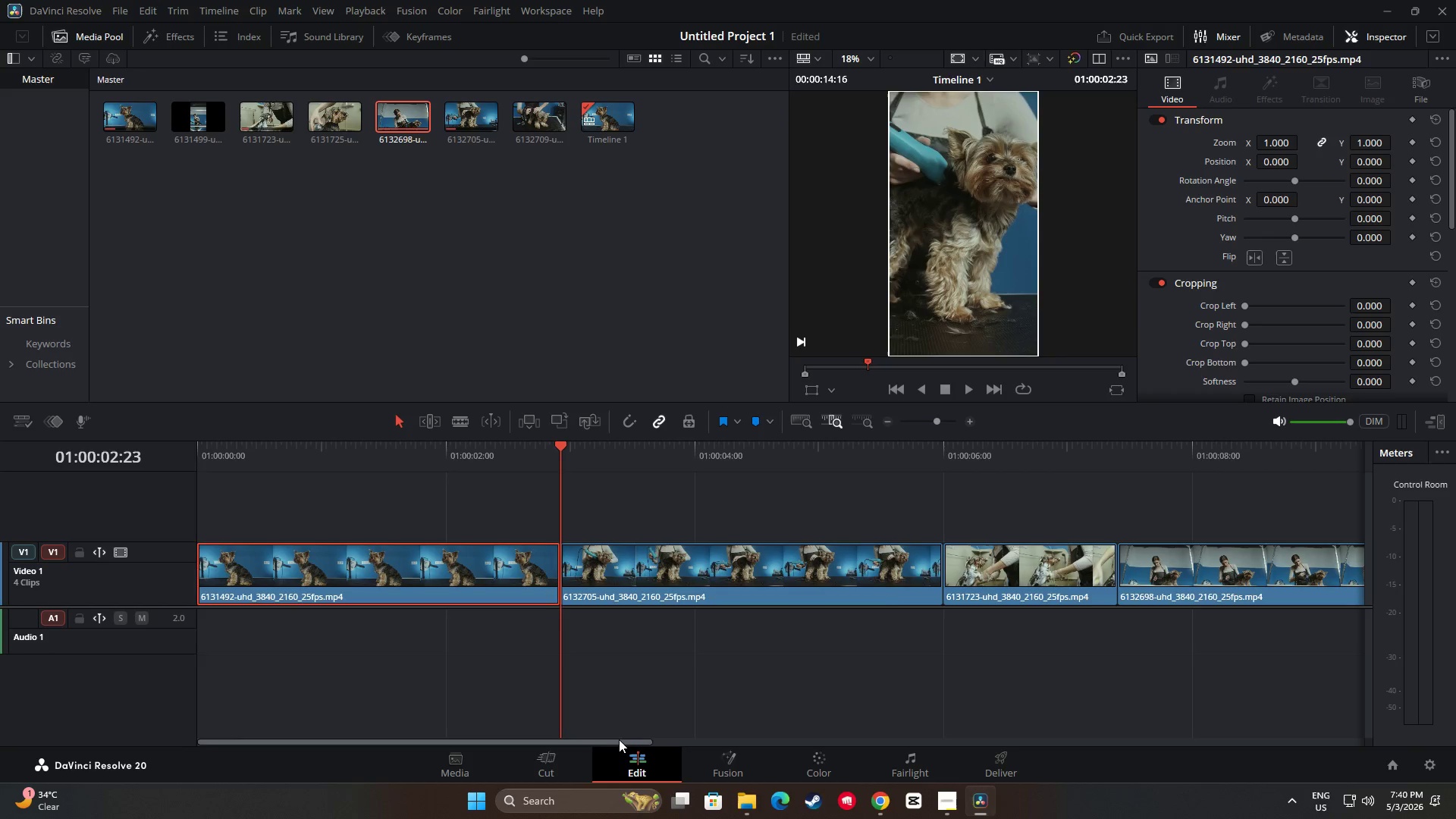 
left_click_drag(start_coordinate=[620, 739], to_coordinate=[978, 754])
 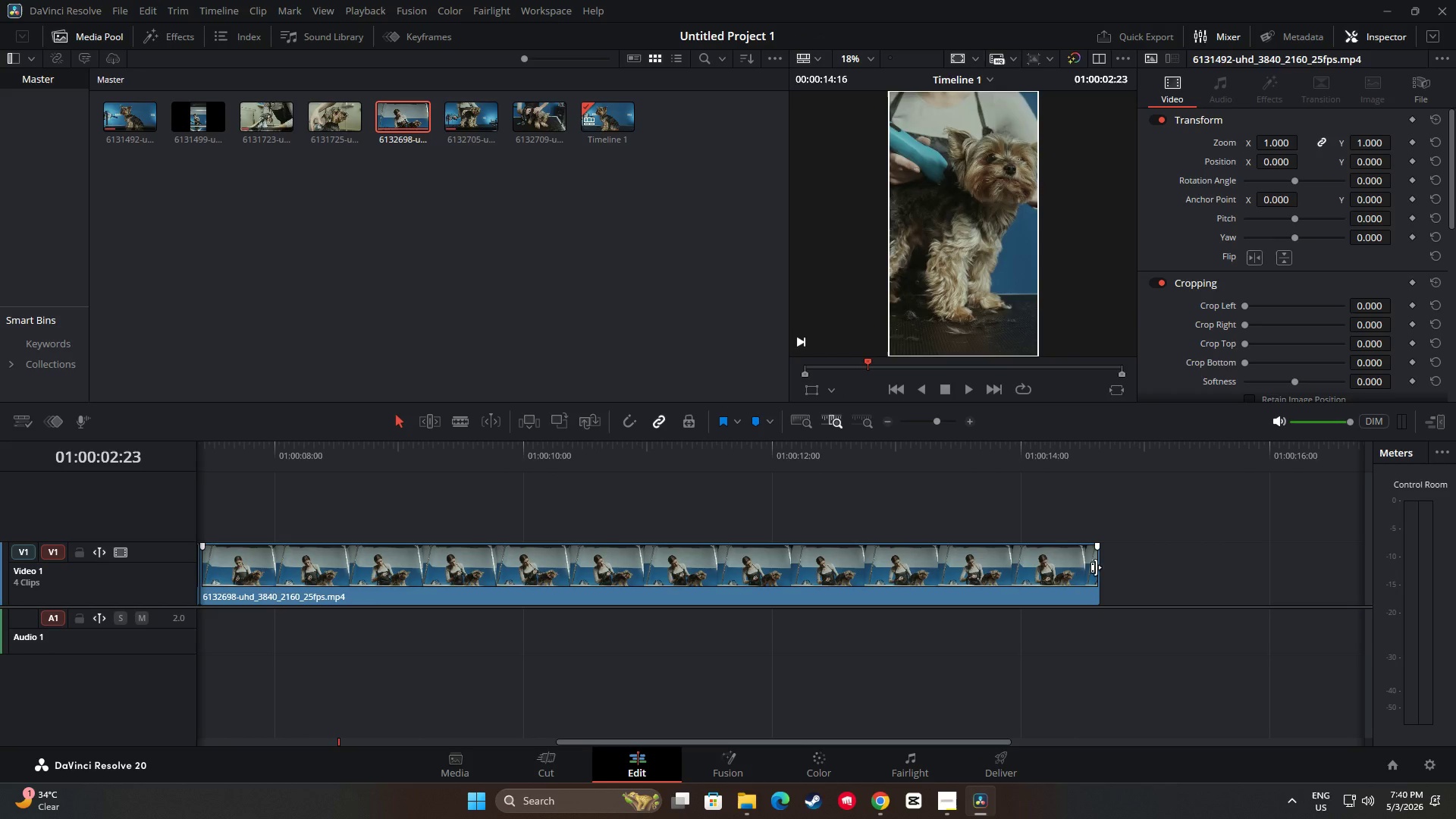 
left_click_drag(start_coordinate=[1096, 567], to_coordinate=[477, 554])
 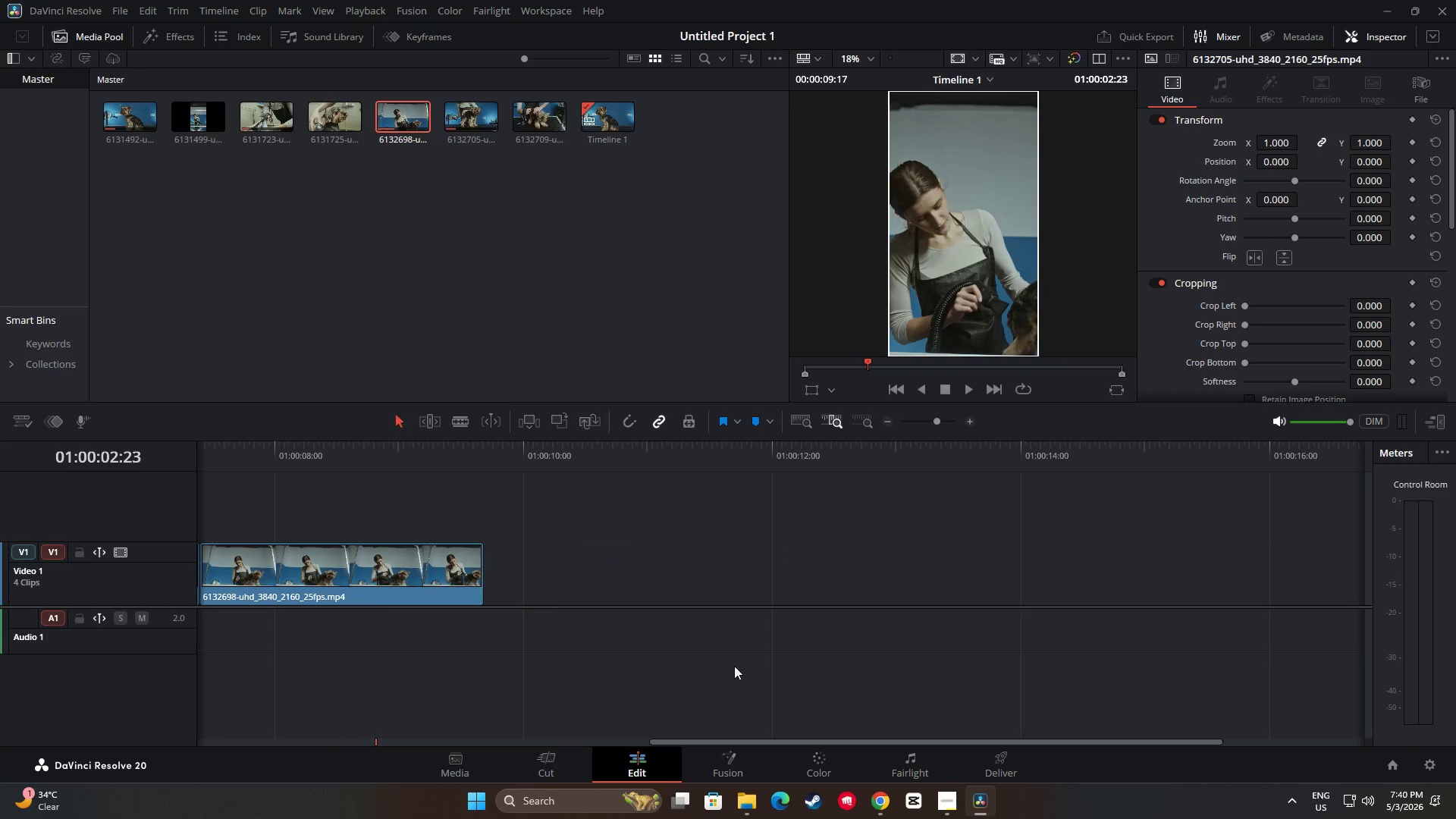 
left_click_drag(start_coordinate=[734, 666], to_coordinate=[755, 684])
 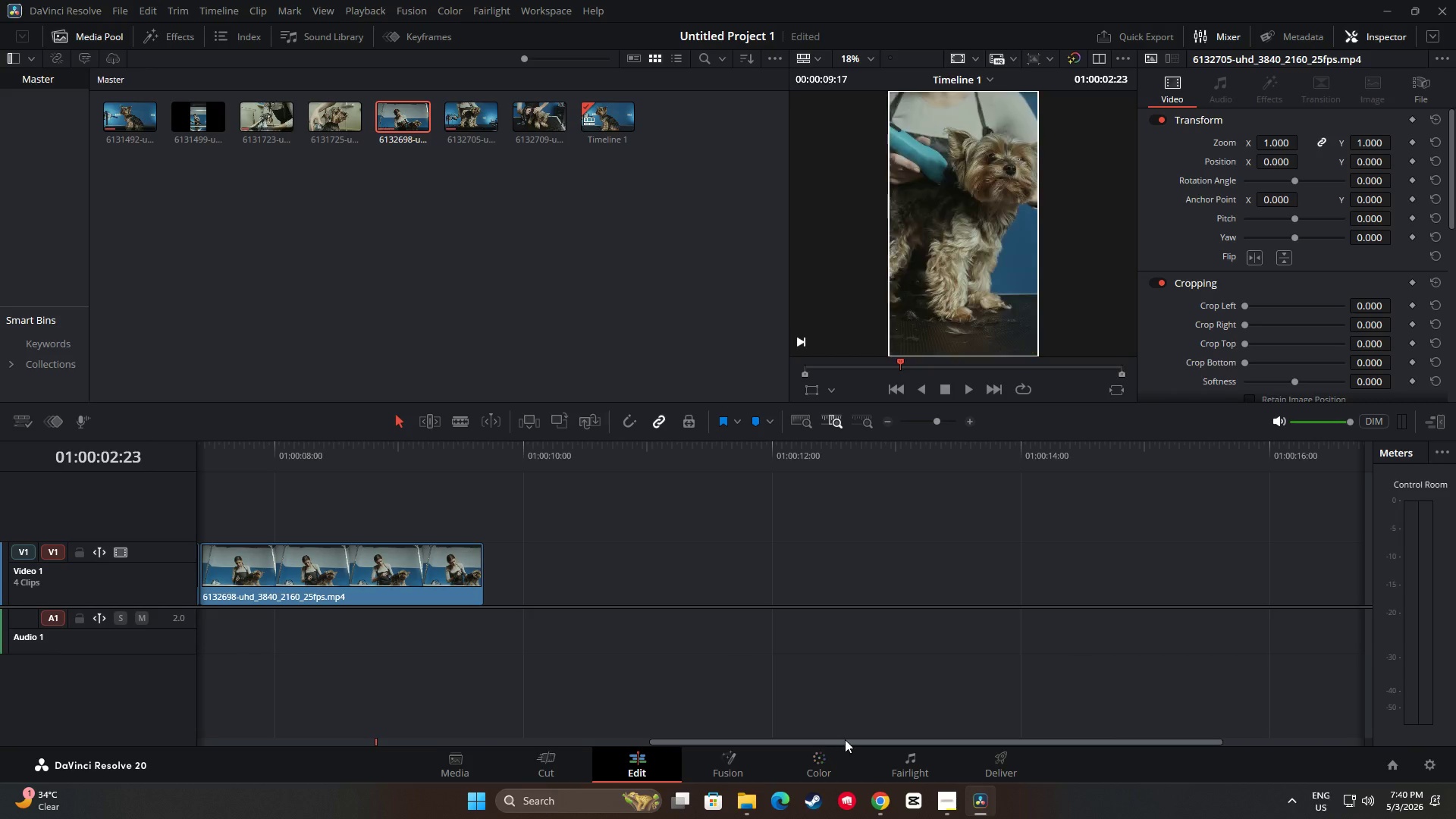 
left_click_drag(start_coordinate=[845, 739], to_coordinate=[365, 734])
 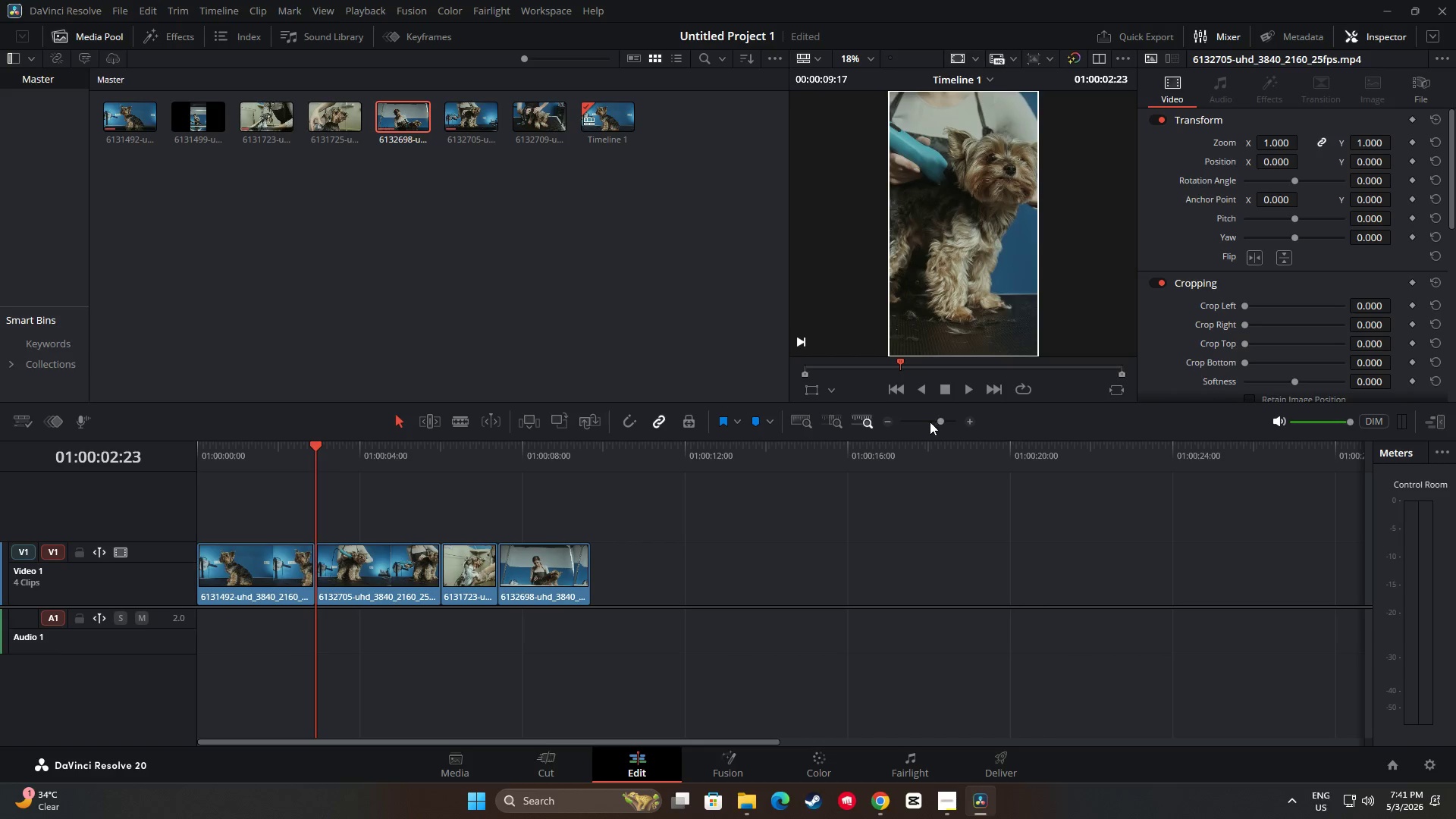 
wait(6.27)
 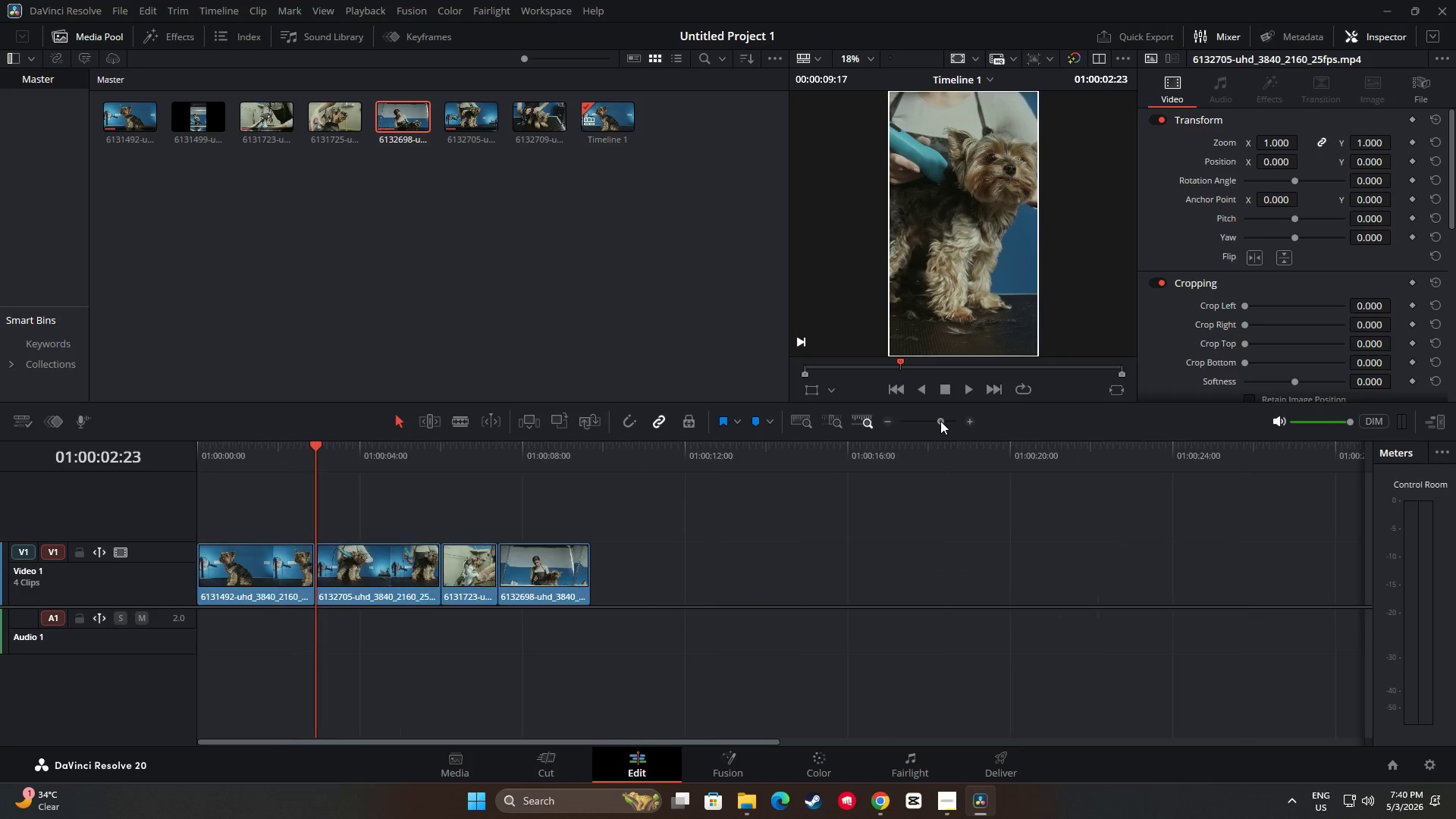 
mouse_move([908, 442])
 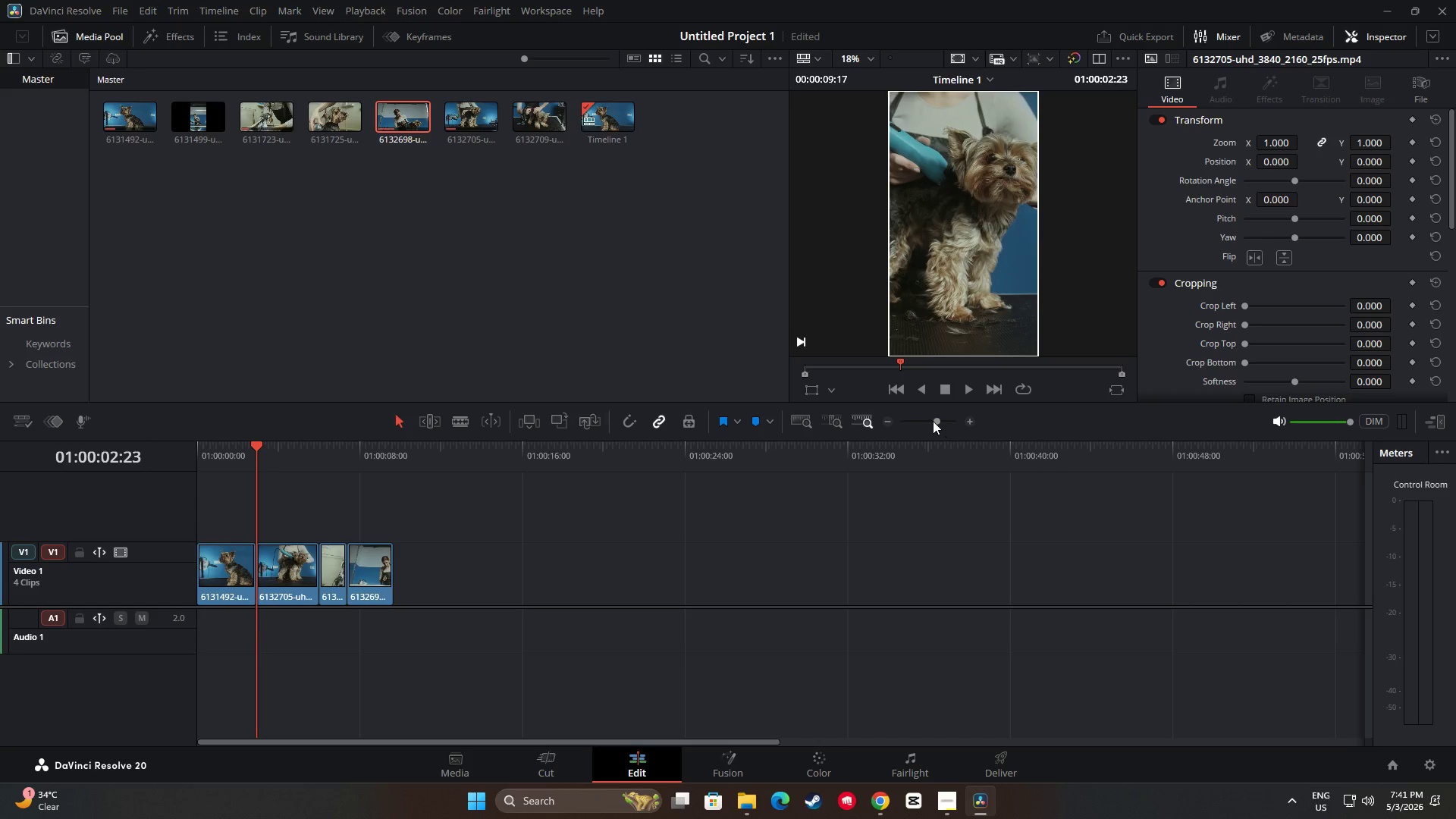 
left_click_drag(start_coordinate=[936, 420], to_coordinate=[940, 419])
 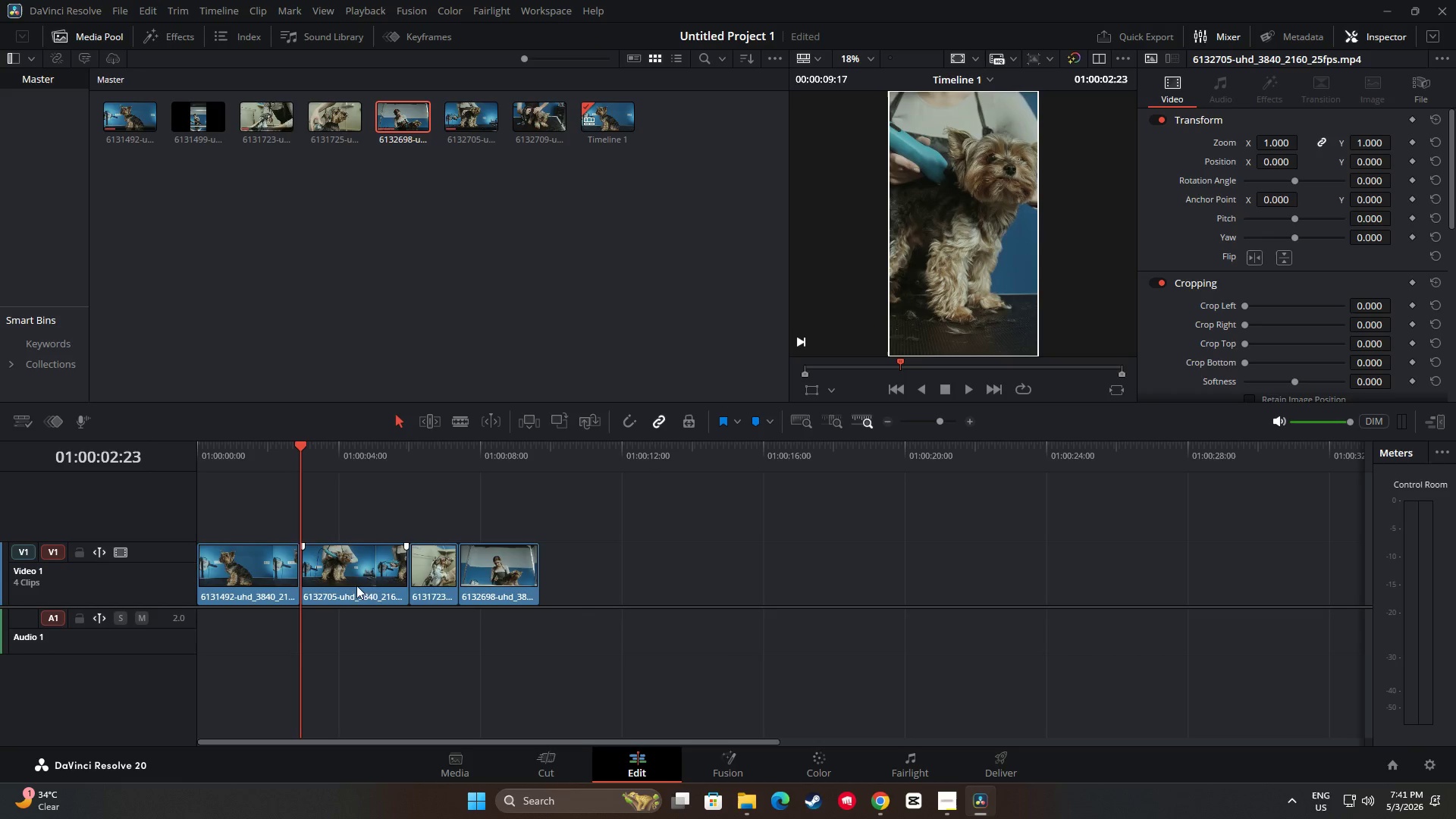 
left_click([482, 580])
 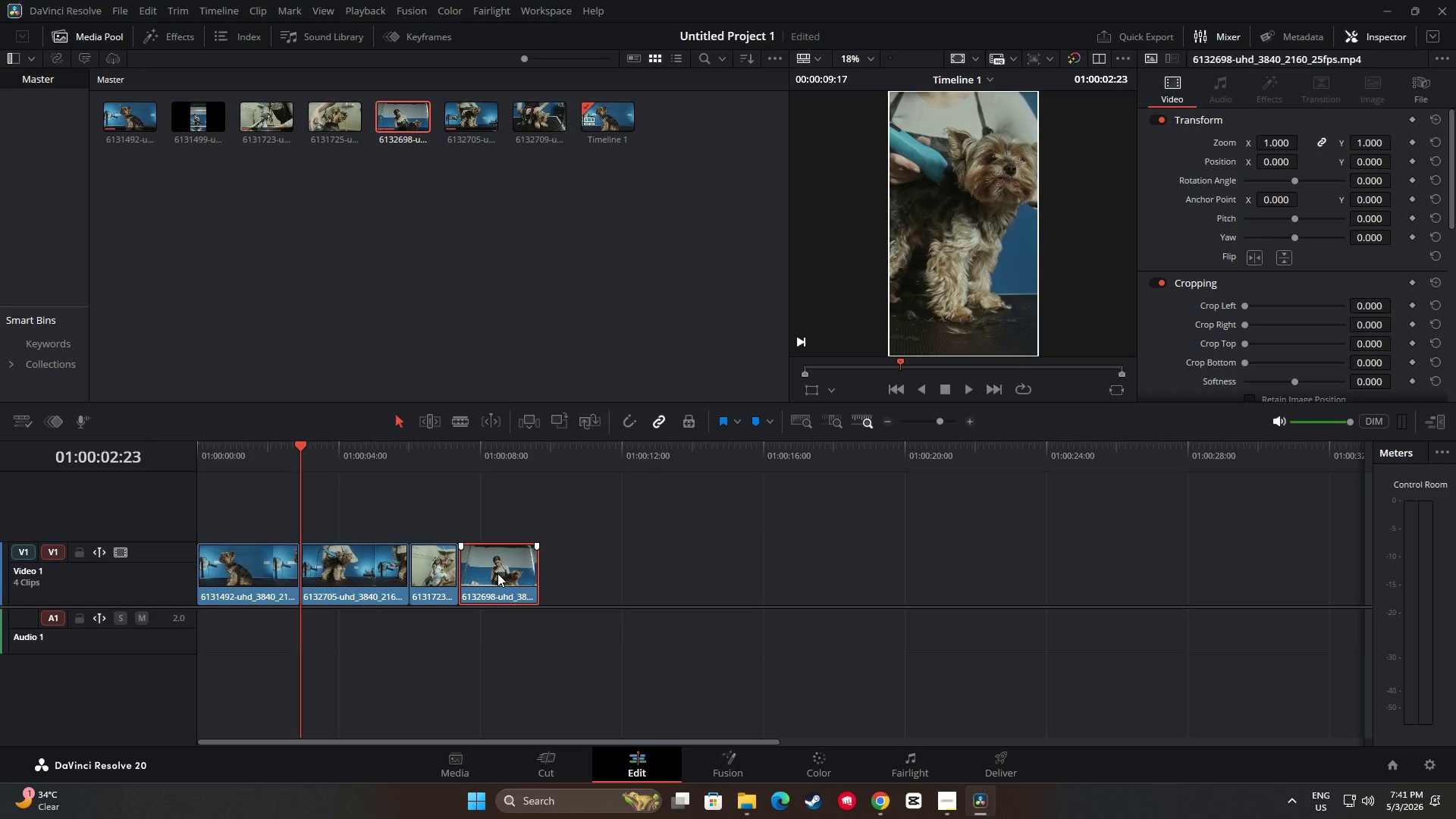 
left_click_drag(start_coordinate=[497, 573], to_coordinate=[626, 585])
 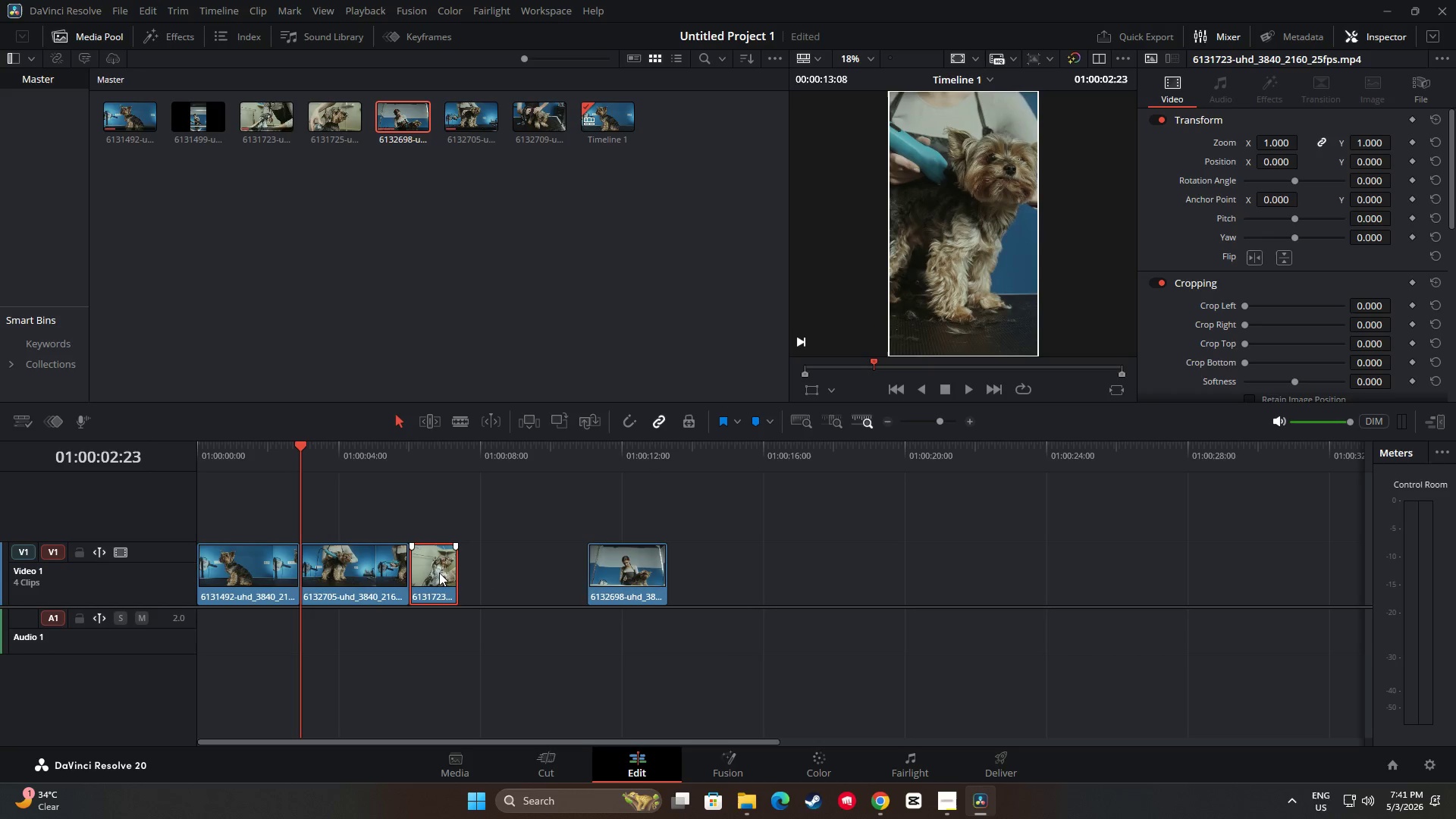 
left_click([439, 573])
 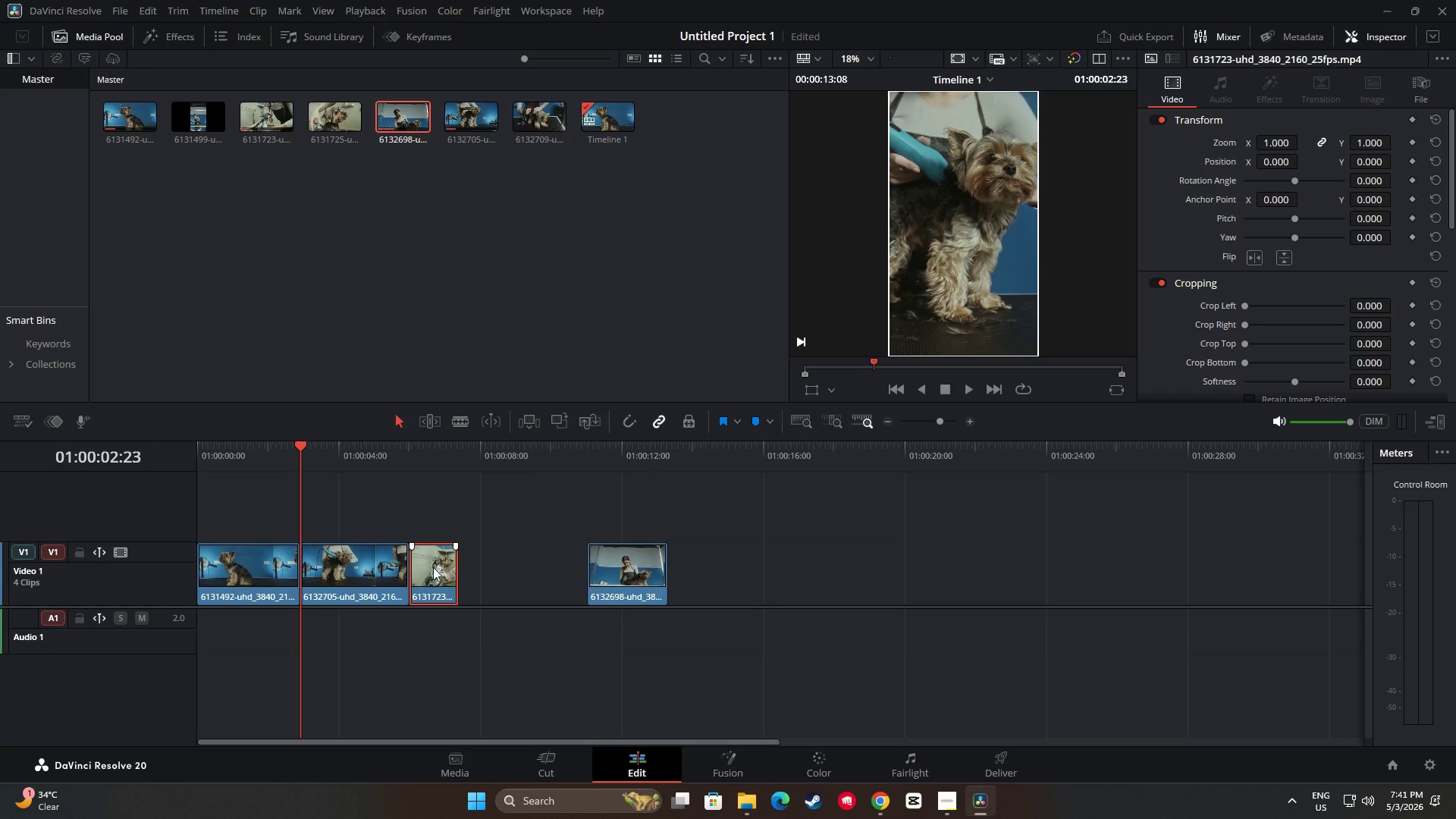 
left_click_drag(start_coordinate=[428, 568], to_coordinate=[488, 566])
 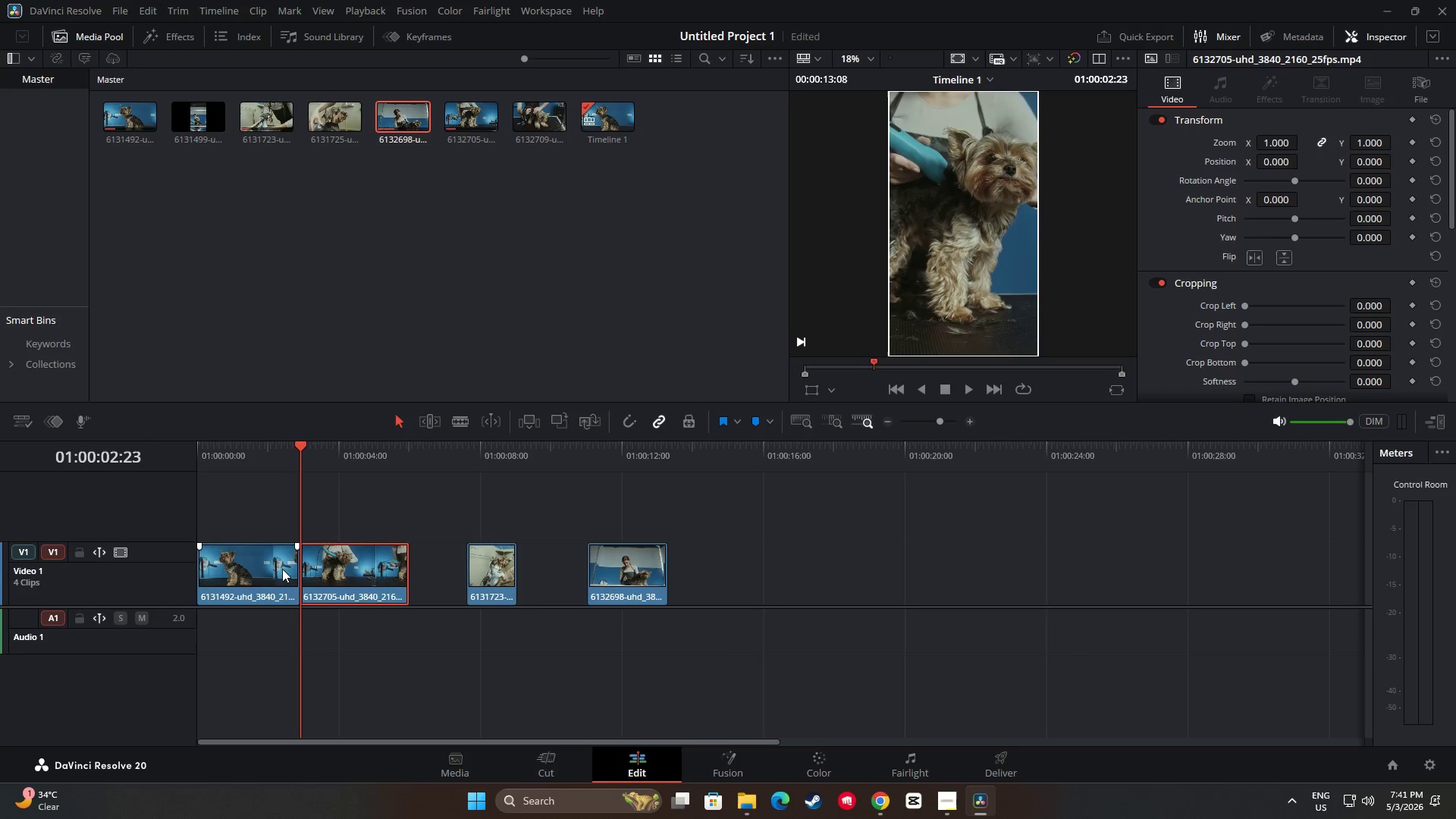 
double_click([272, 567])
 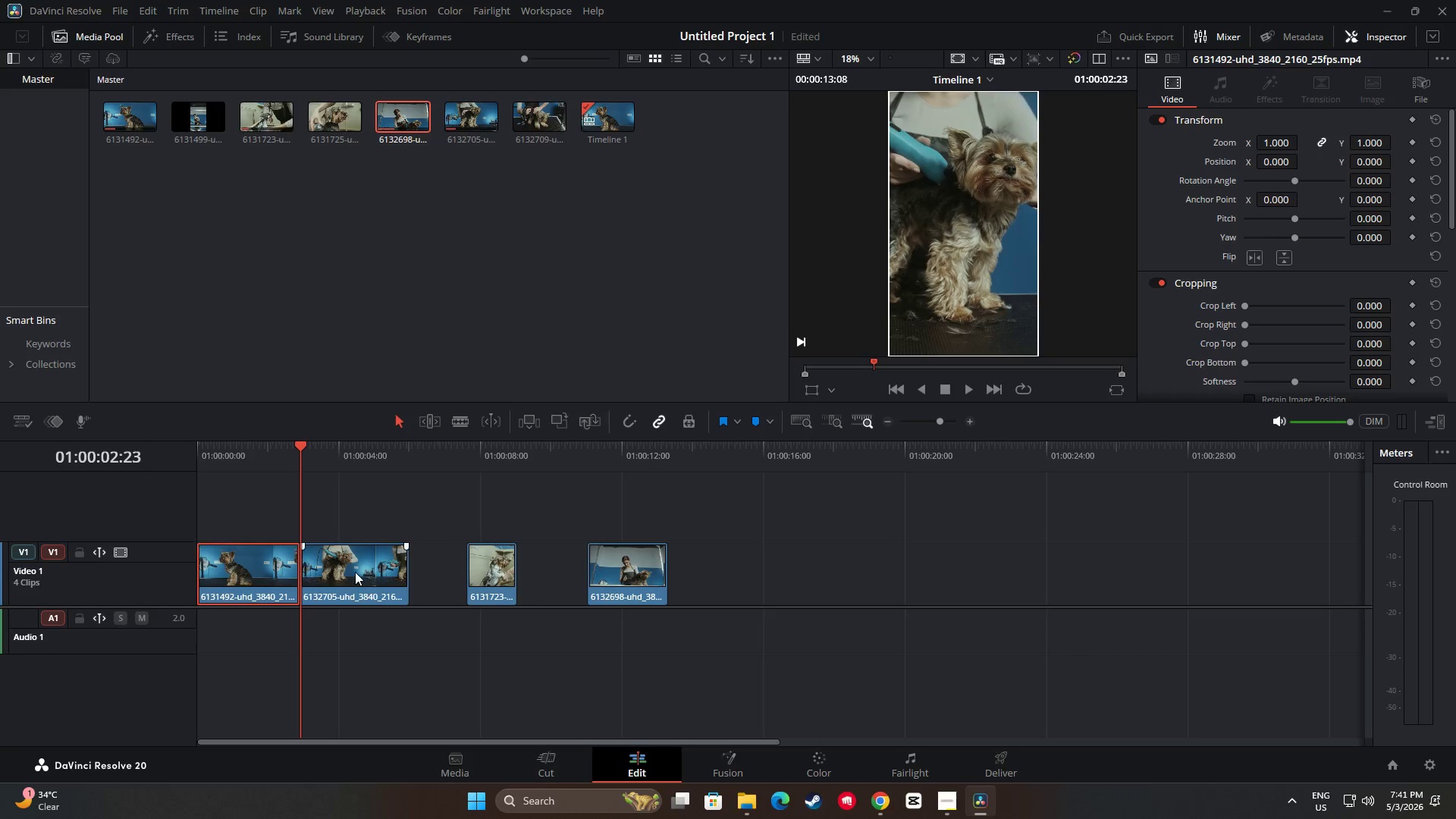 
triple_click([356, 570])
 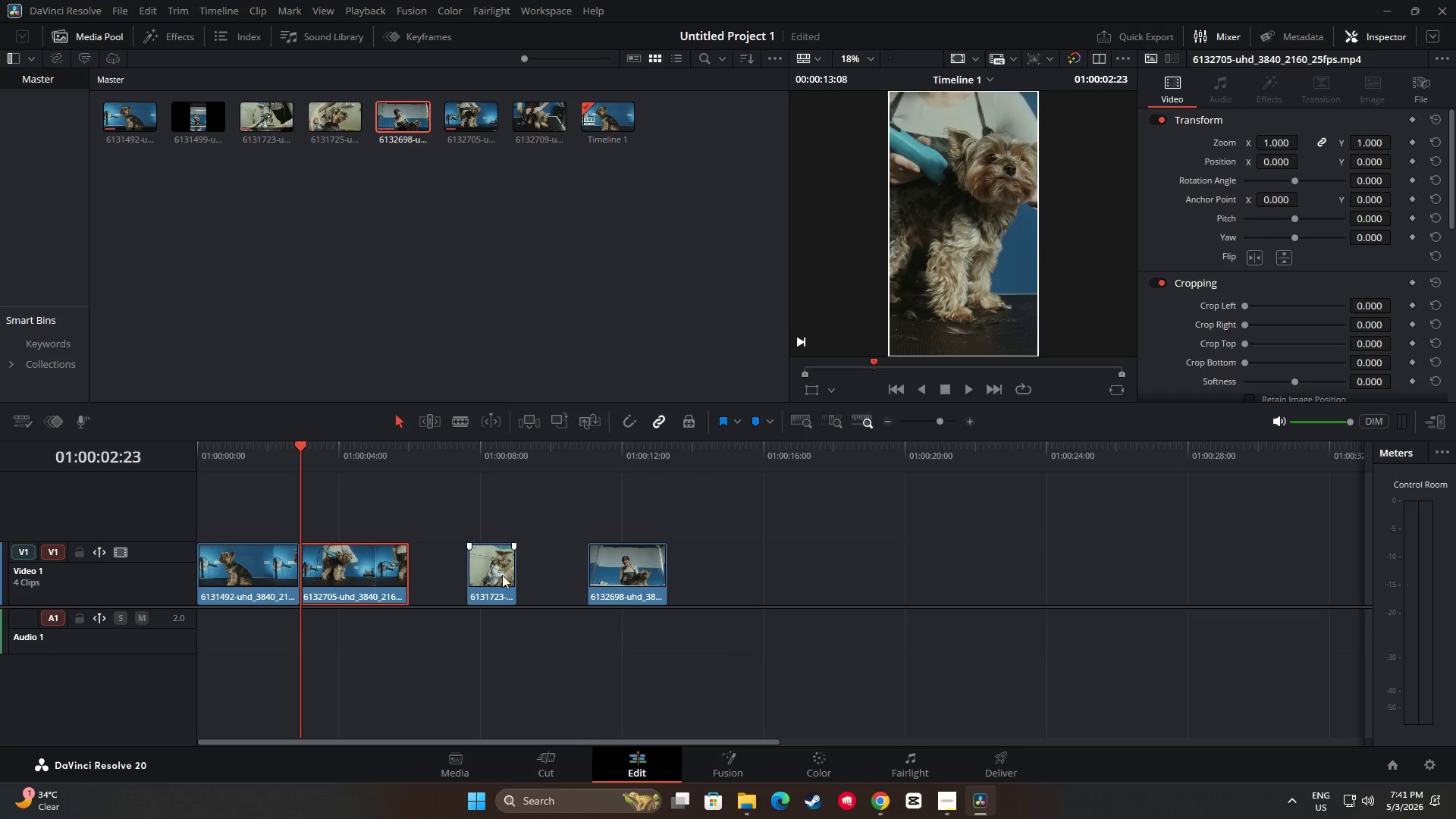 
left_click_drag(start_coordinate=[503, 575], to_coordinate=[532, 579])
 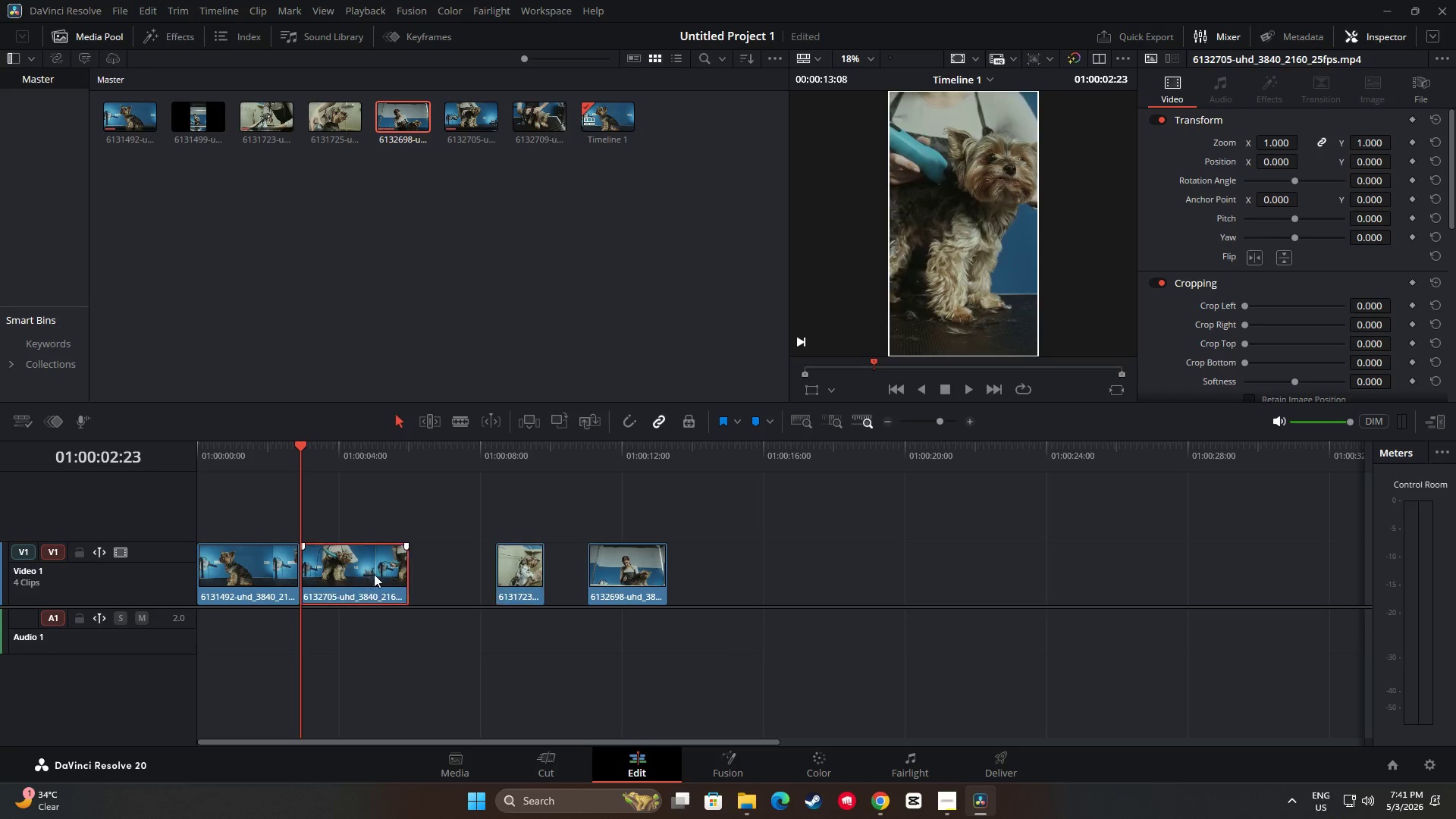 
left_click_drag(start_coordinate=[366, 575], to_coordinate=[444, 576])
 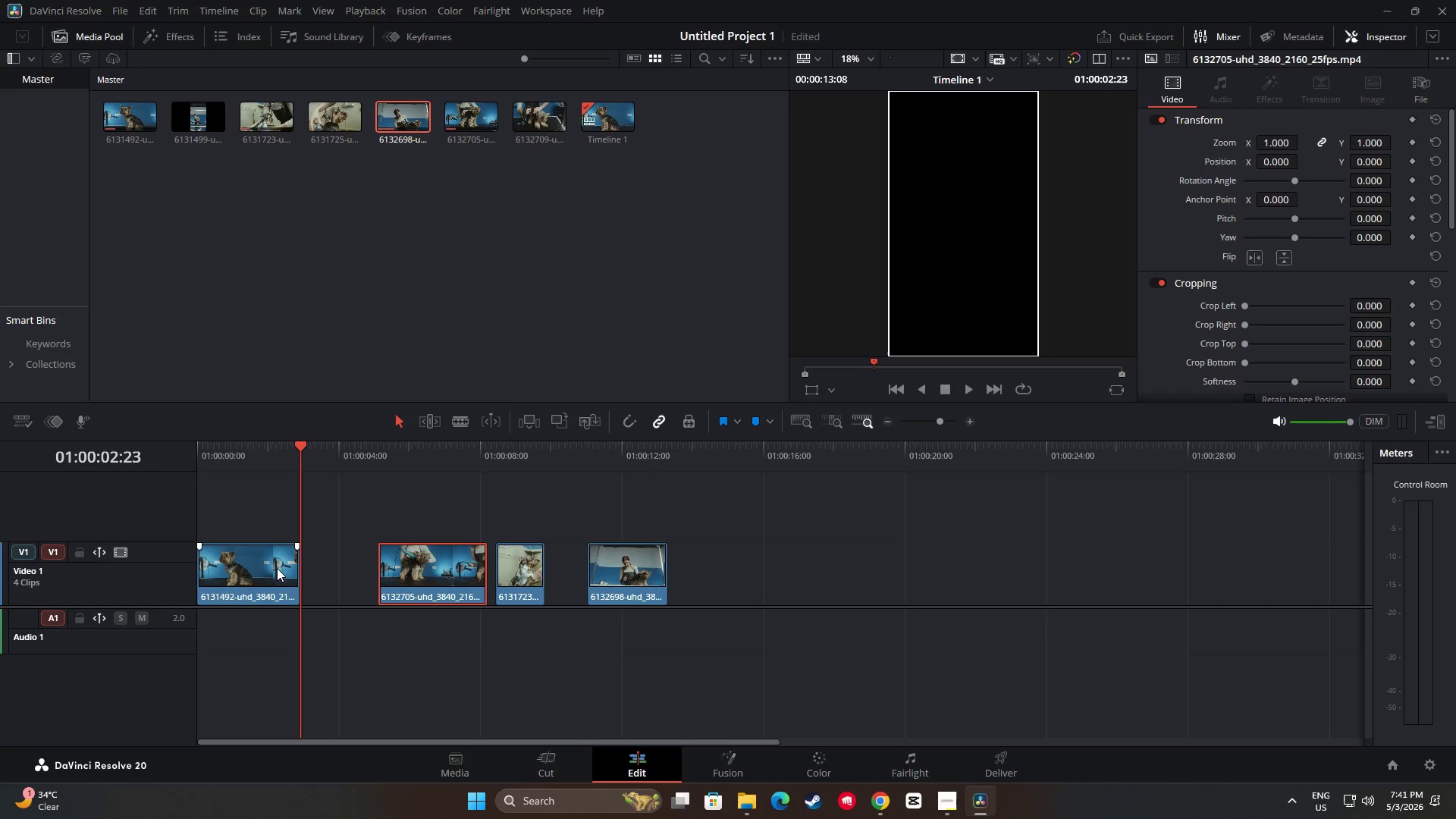 
left_click([265, 566])
 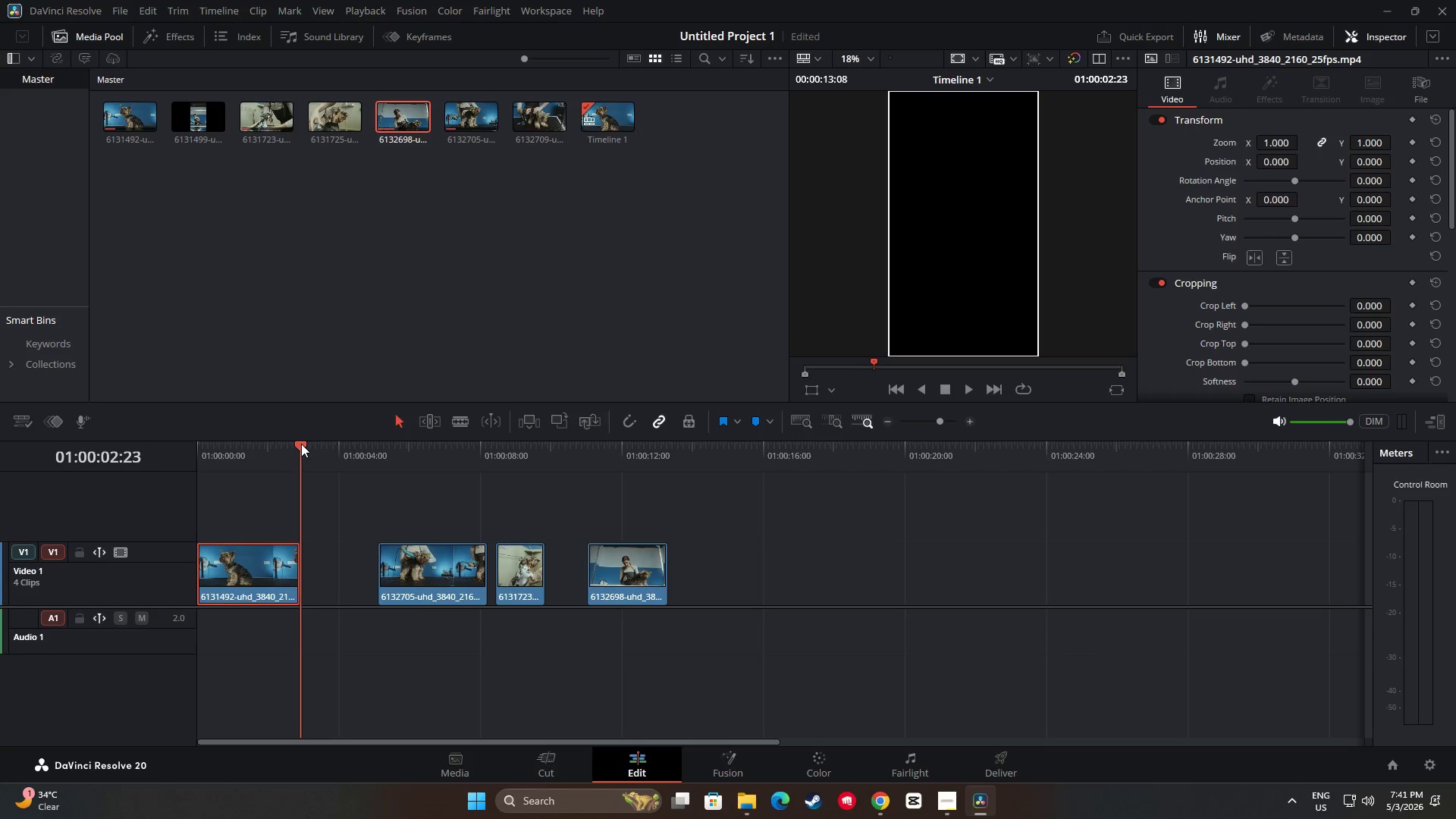 
left_click([259, 601])
 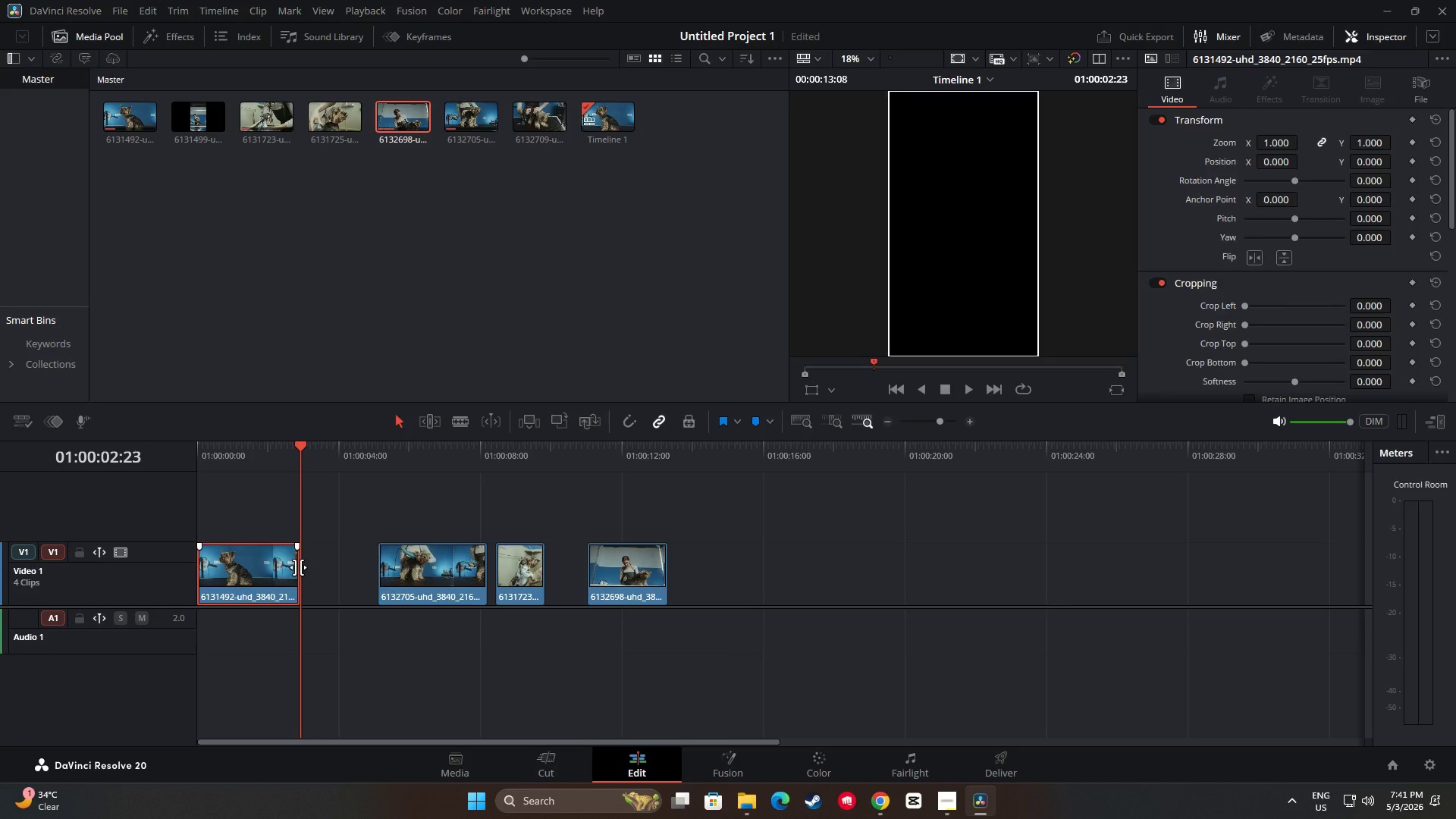 
left_click_drag(start_coordinate=[298, 567], to_coordinate=[339, 566])
 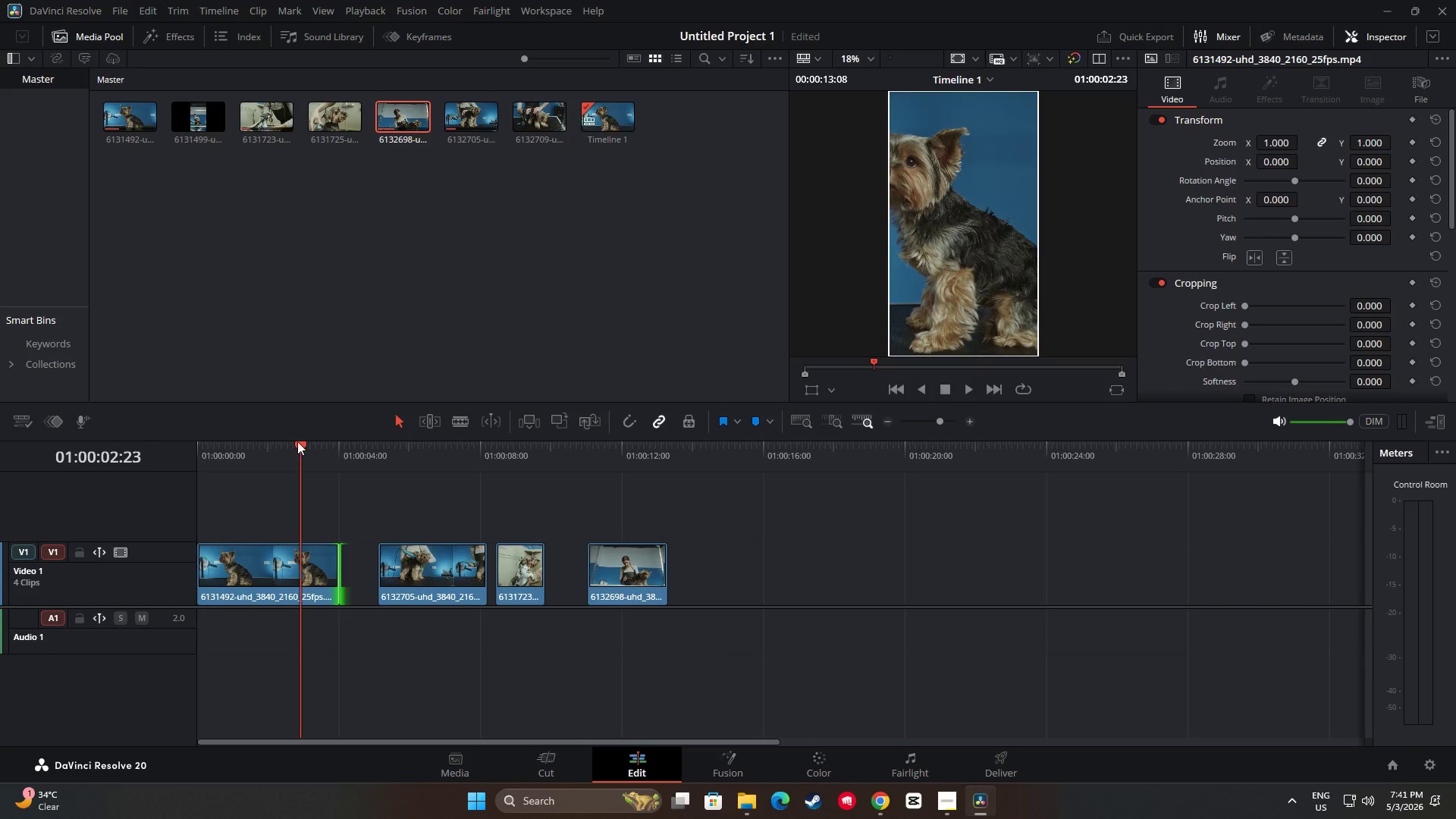 
left_click_drag(start_coordinate=[300, 441], to_coordinate=[333, 451])
 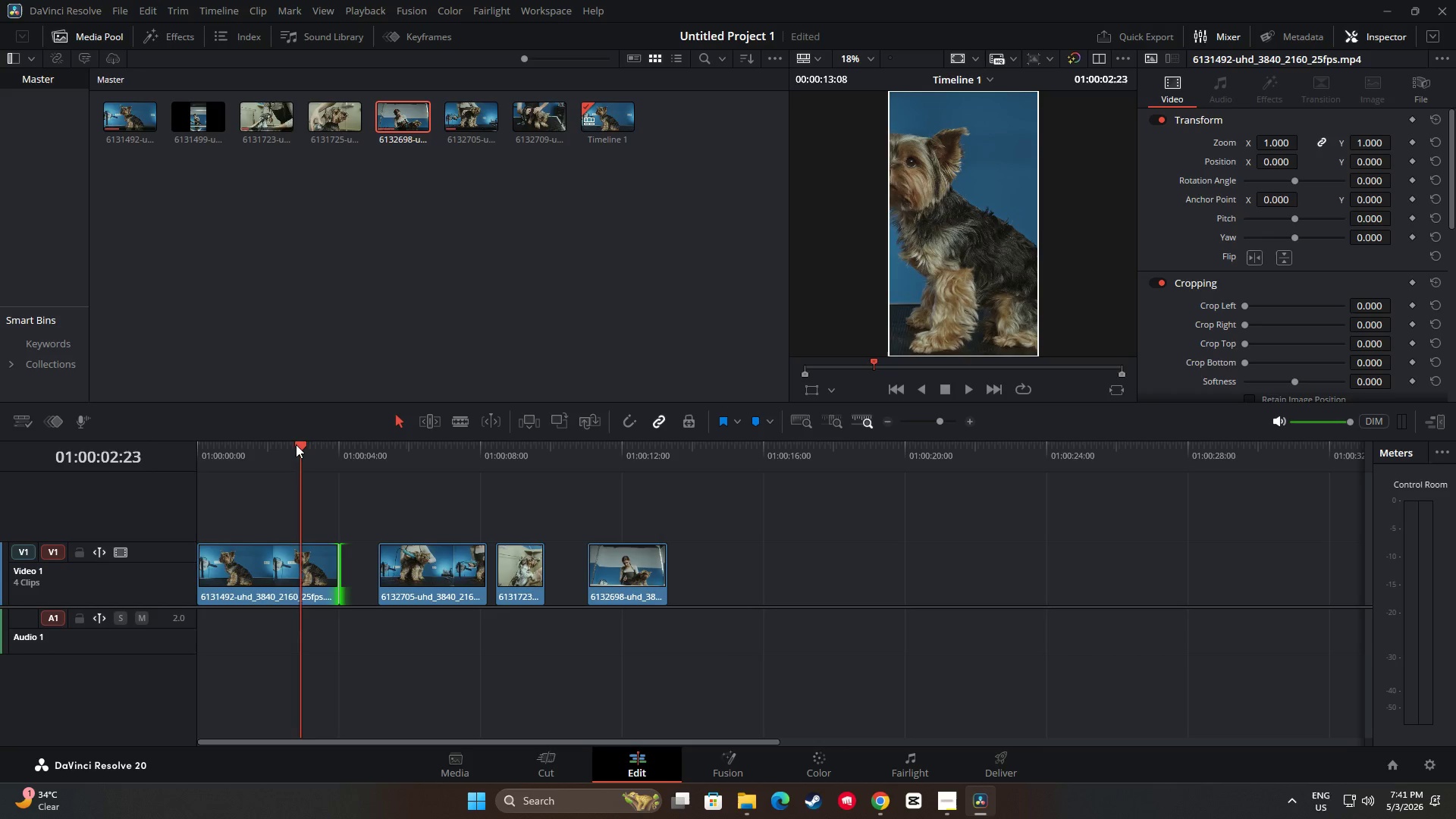 
left_click_drag(start_coordinate=[296, 444], to_coordinate=[321, 448])
 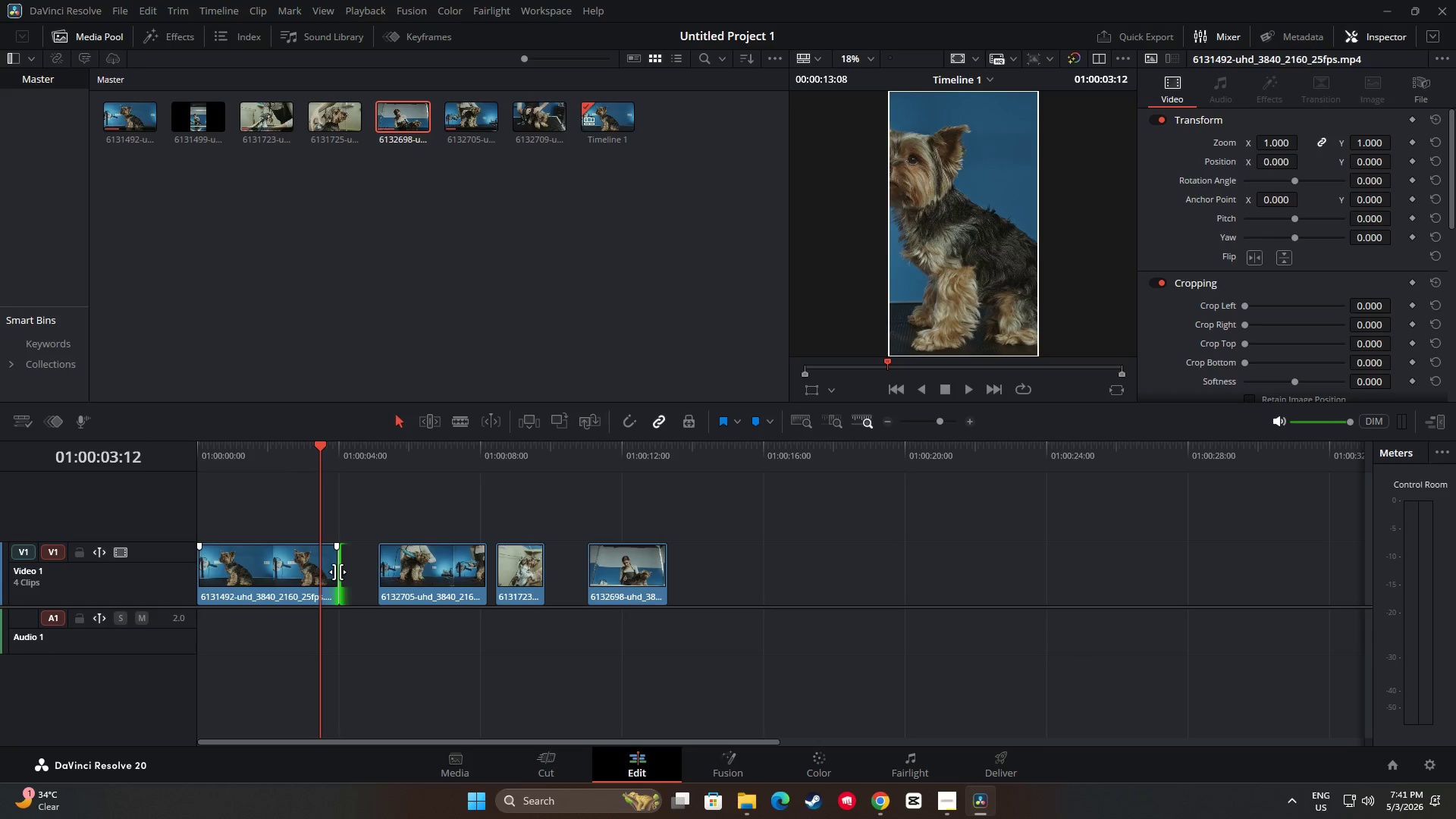 
left_click_drag(start_coordinate=[412, 573], to_coordinate=[374, 572])
 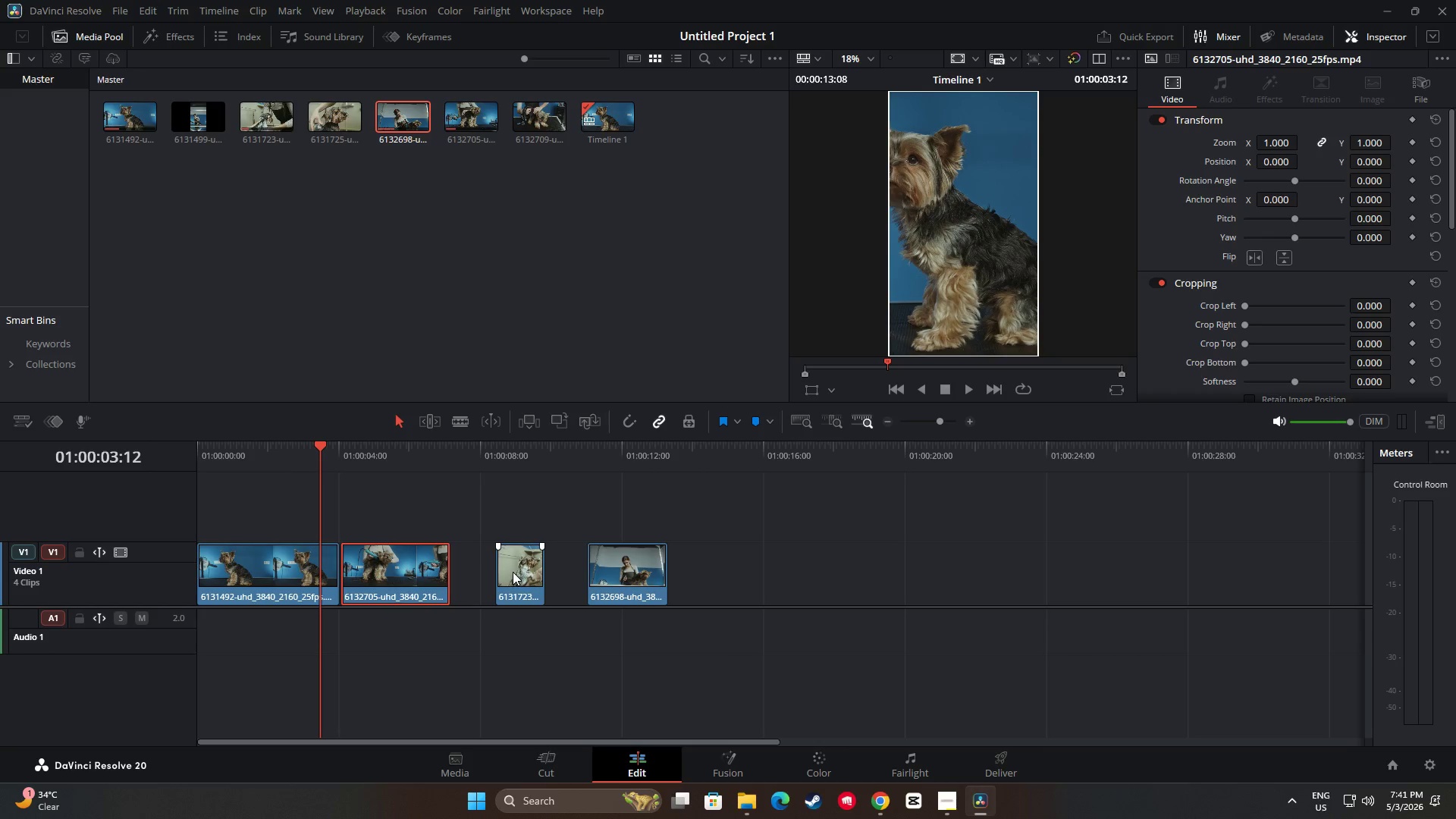 
left_click_drag(start_coordinate=[518, 572], to_coordinate=[472, 568])
 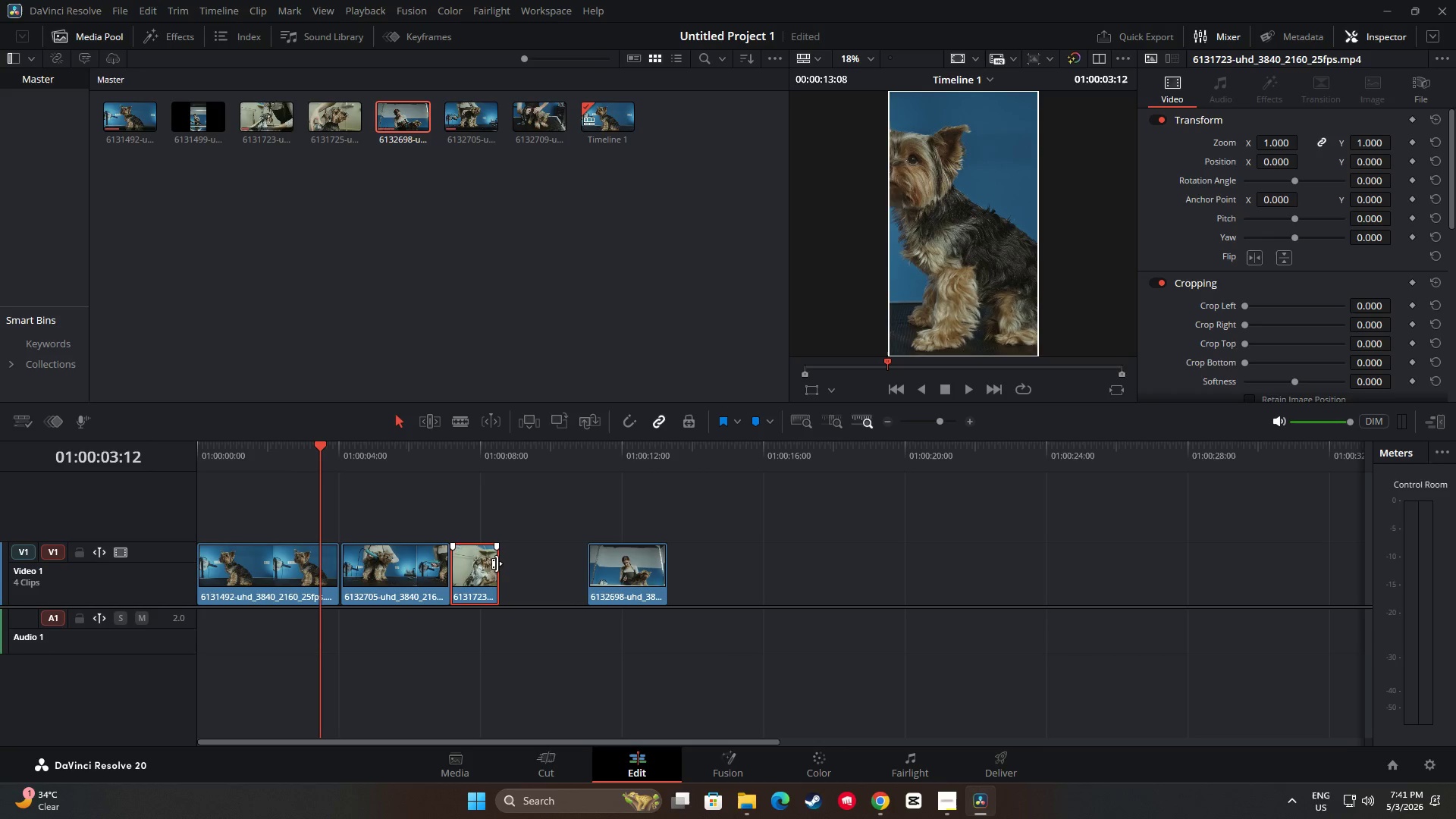 
left_click_drag(start_coordinate=[497, 563], to_coordinate=[584, 569])
 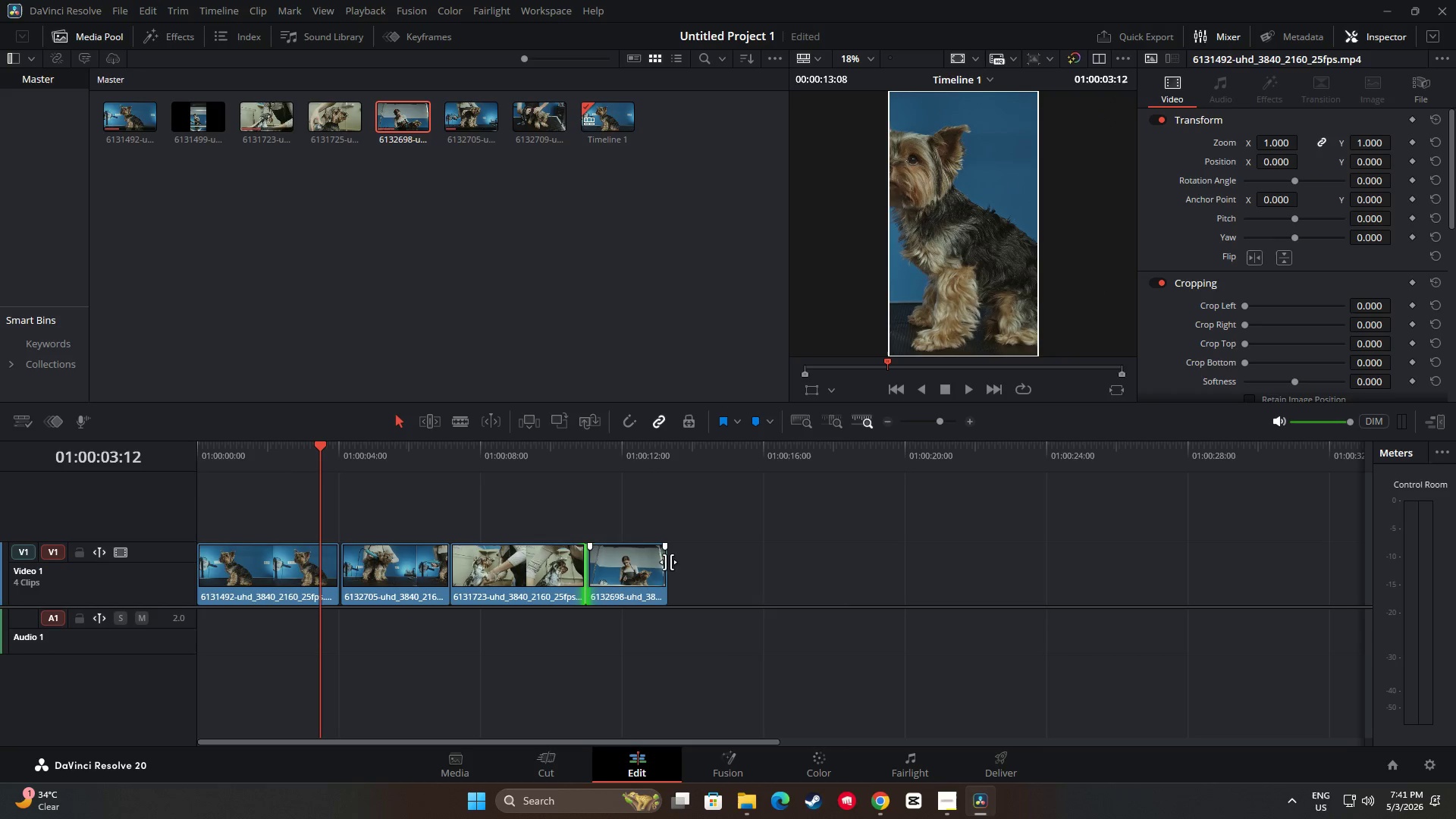 
left_click_drag(start_coordinate=[668, 562], to_coordinate=[821, 565])
 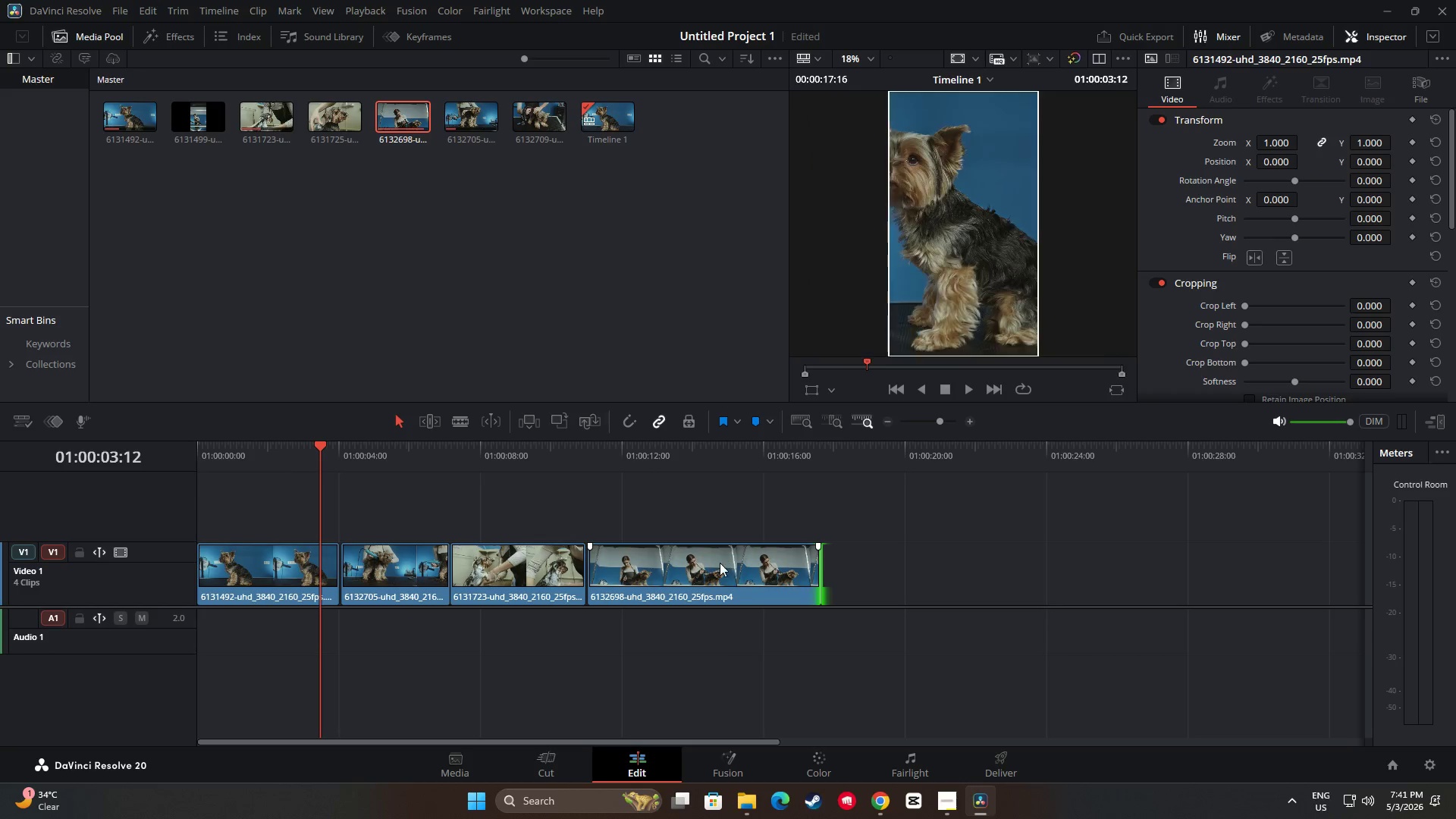 
left_click_drag(start_coordinate=[719, 563], to_coordinate=[846, 566])
 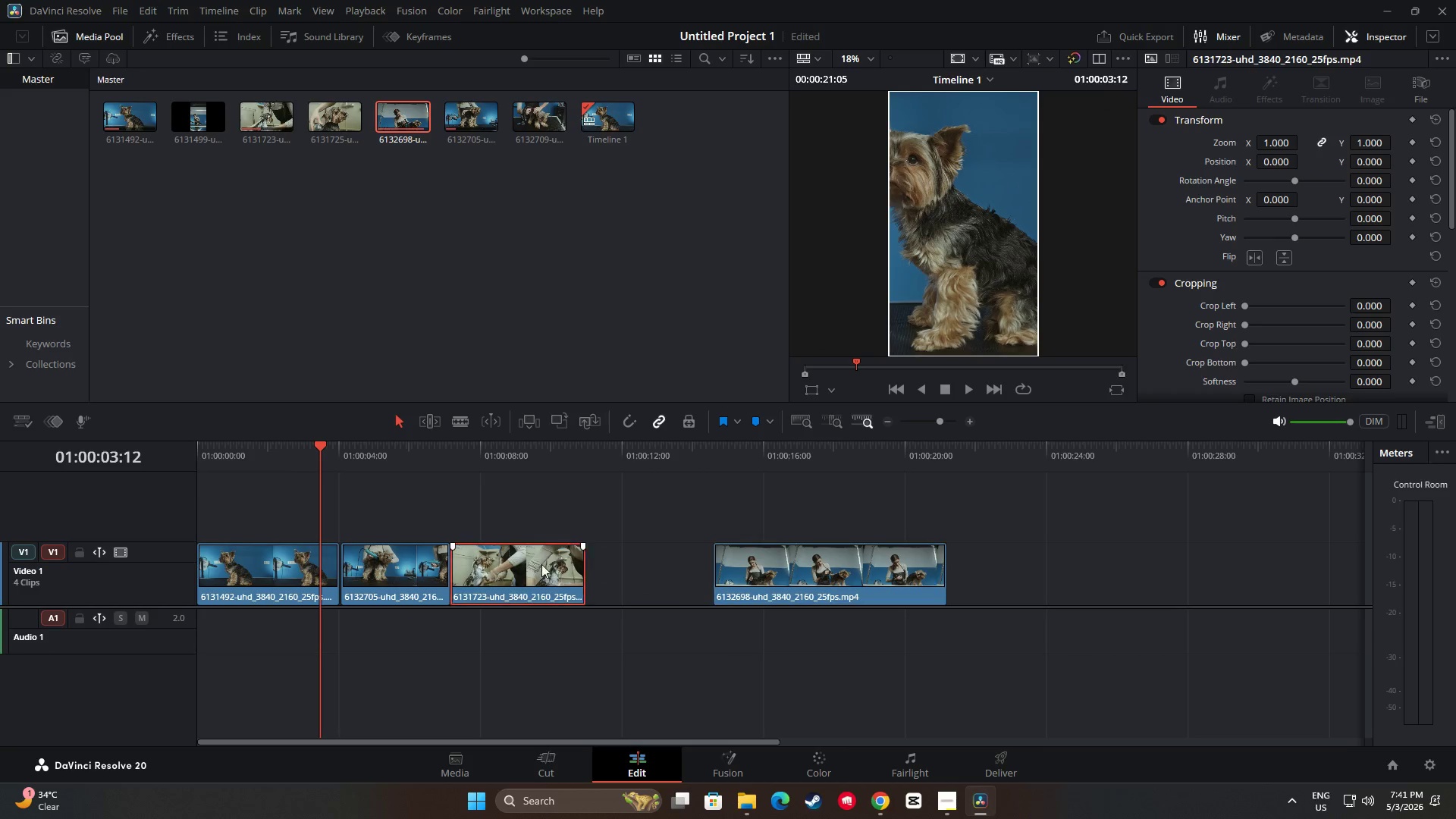 
left_click_drag(start_coordinate=[536, 565], to_coordinate=[664, 566])
 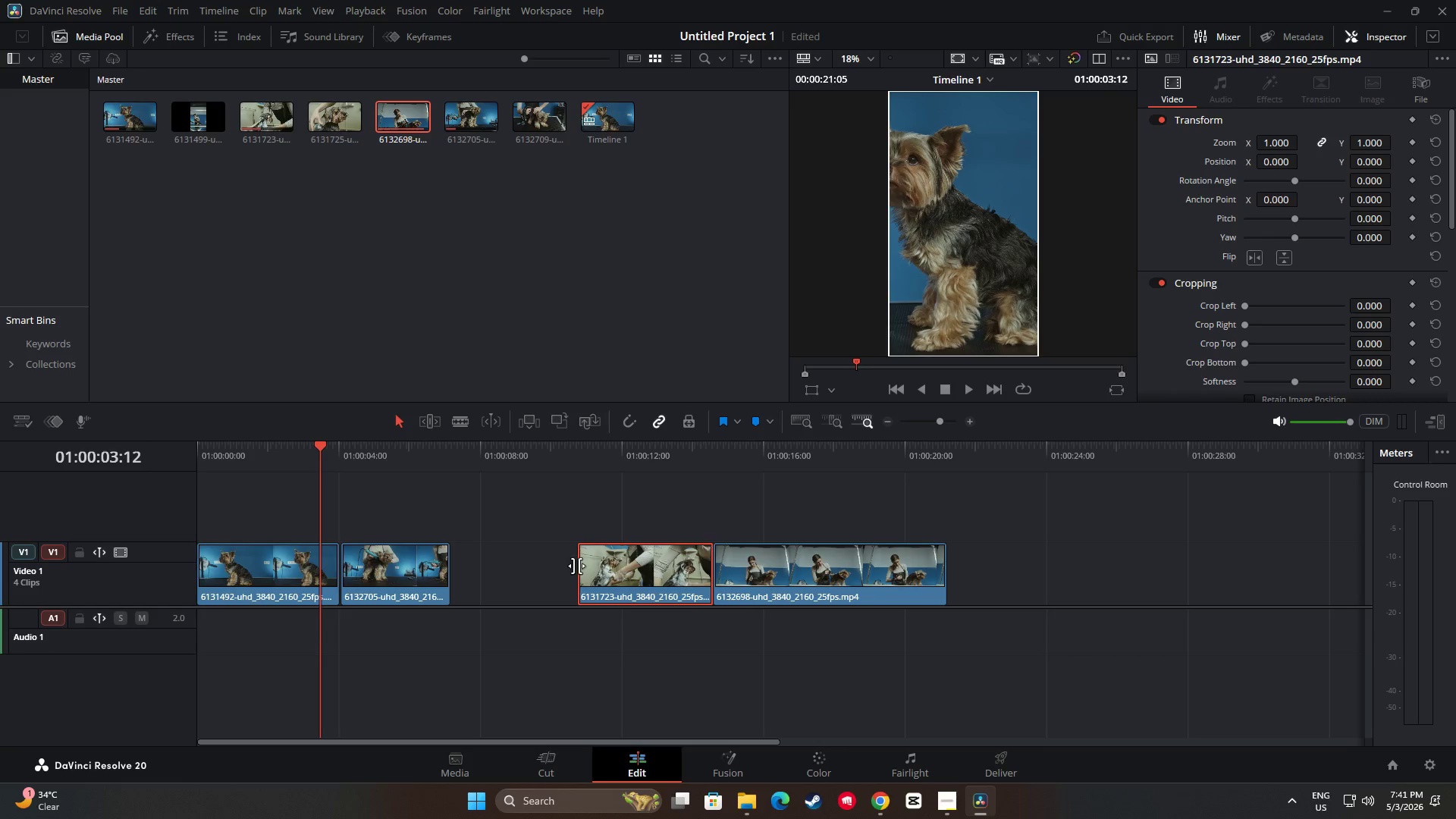 
left_click([576, 566])
 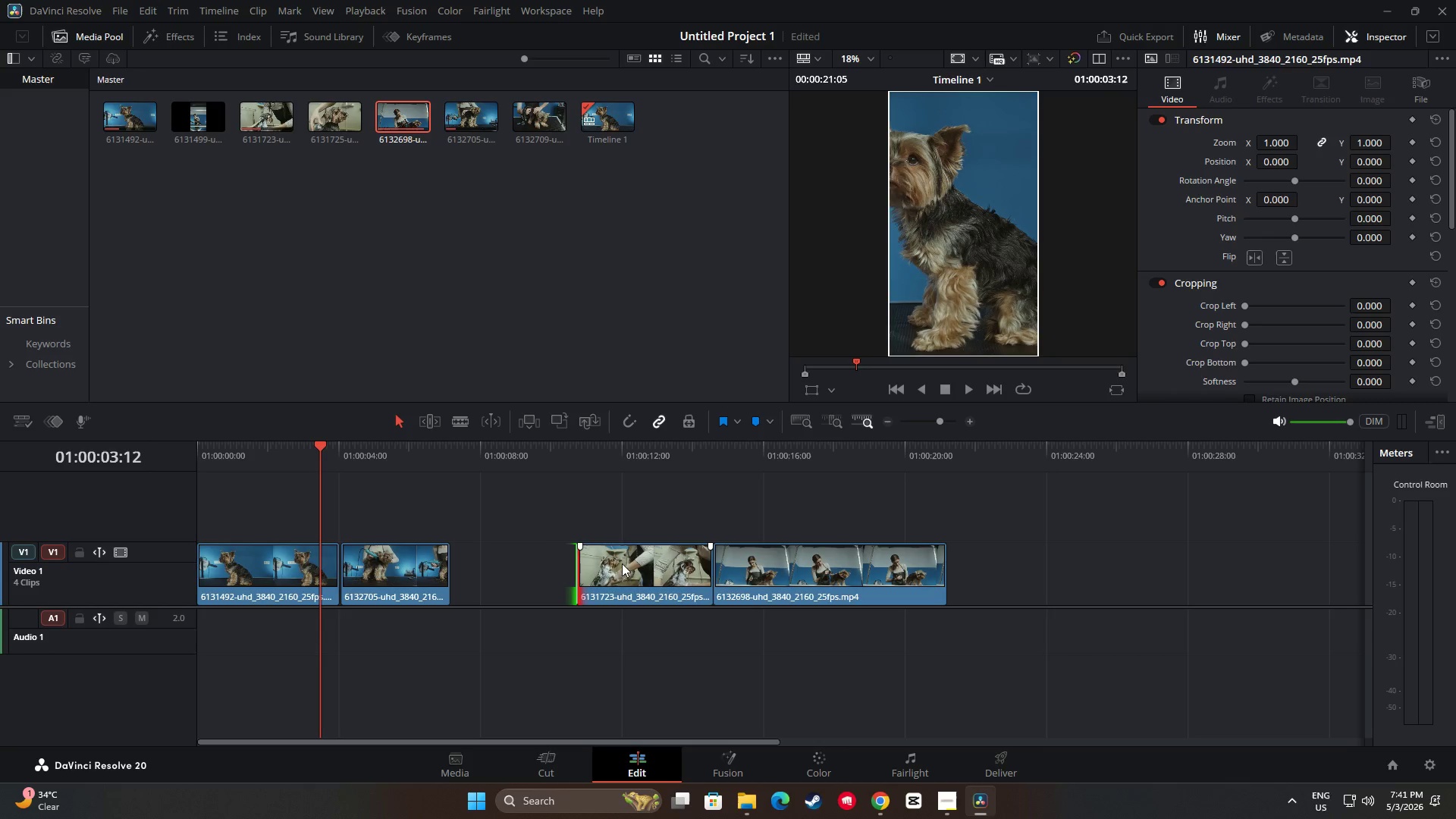 
left_click_drag(start_coordinate=[625, 563], to_coordinate=[571, 561])
 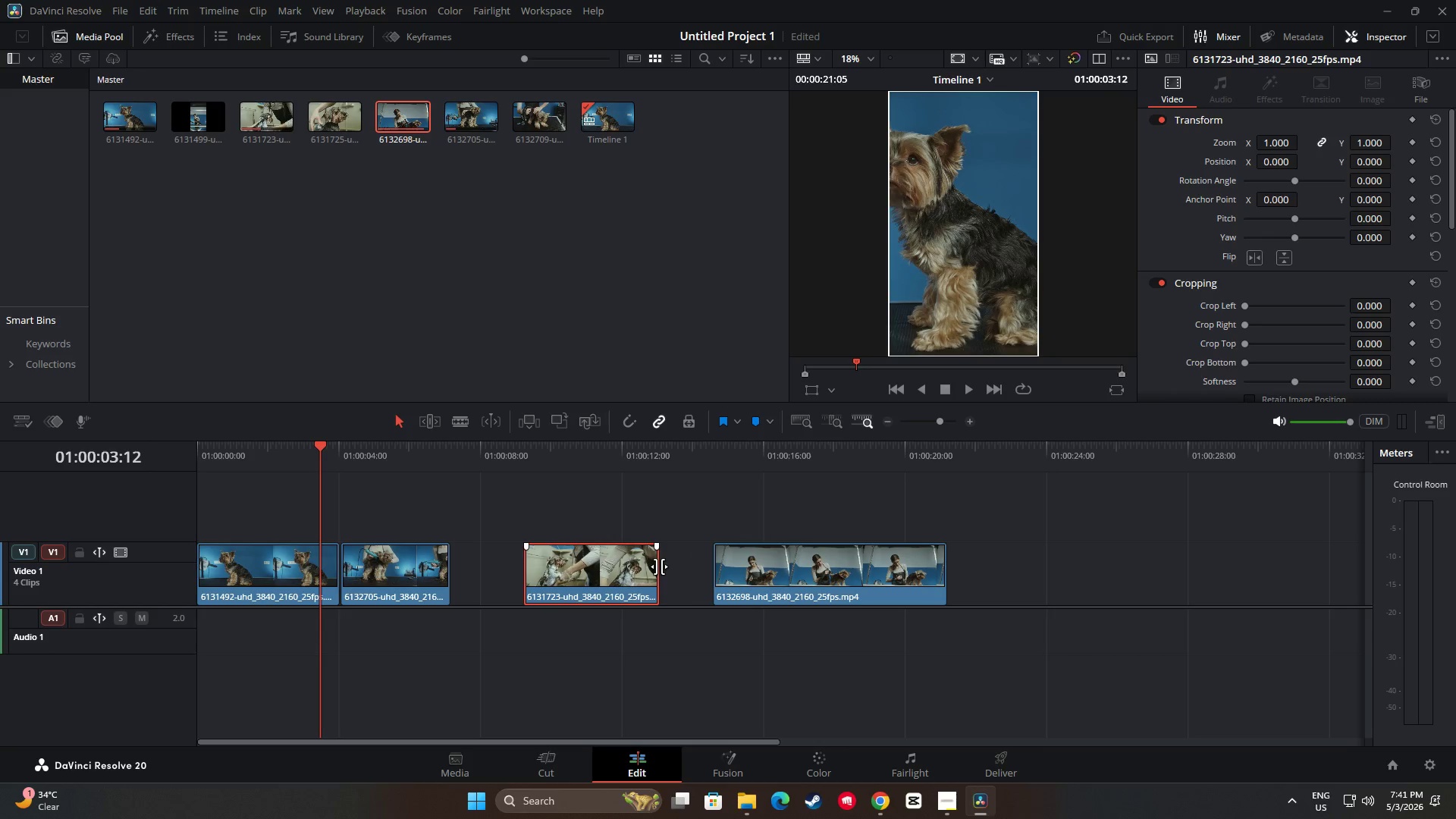 
left_click_drag(start_coordinate=[661, 566], to_coordinate=[713, 567])
 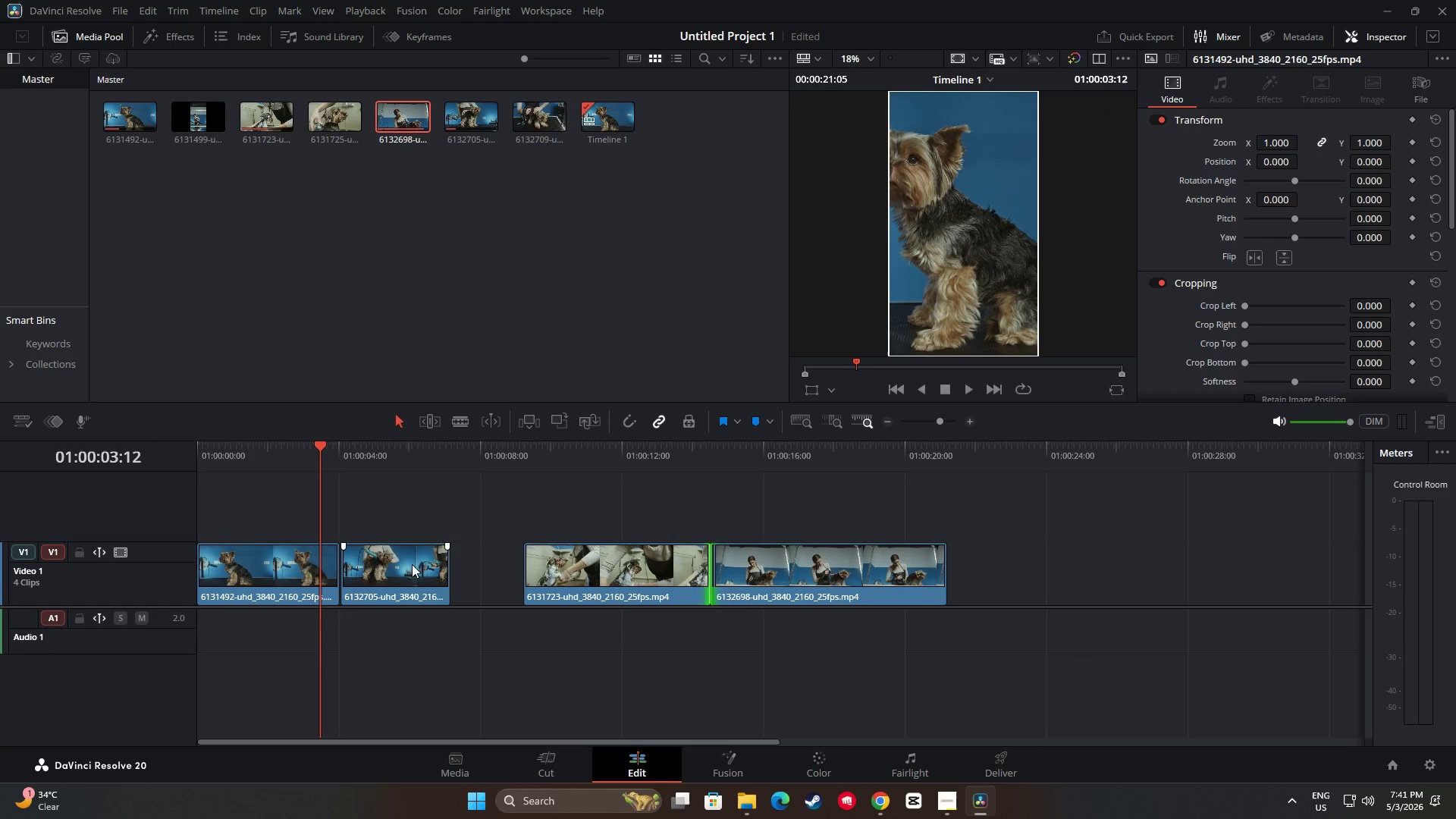 
left_click_drag(start_coordinate=[412, 564], to_coordinate=[416, 564])
 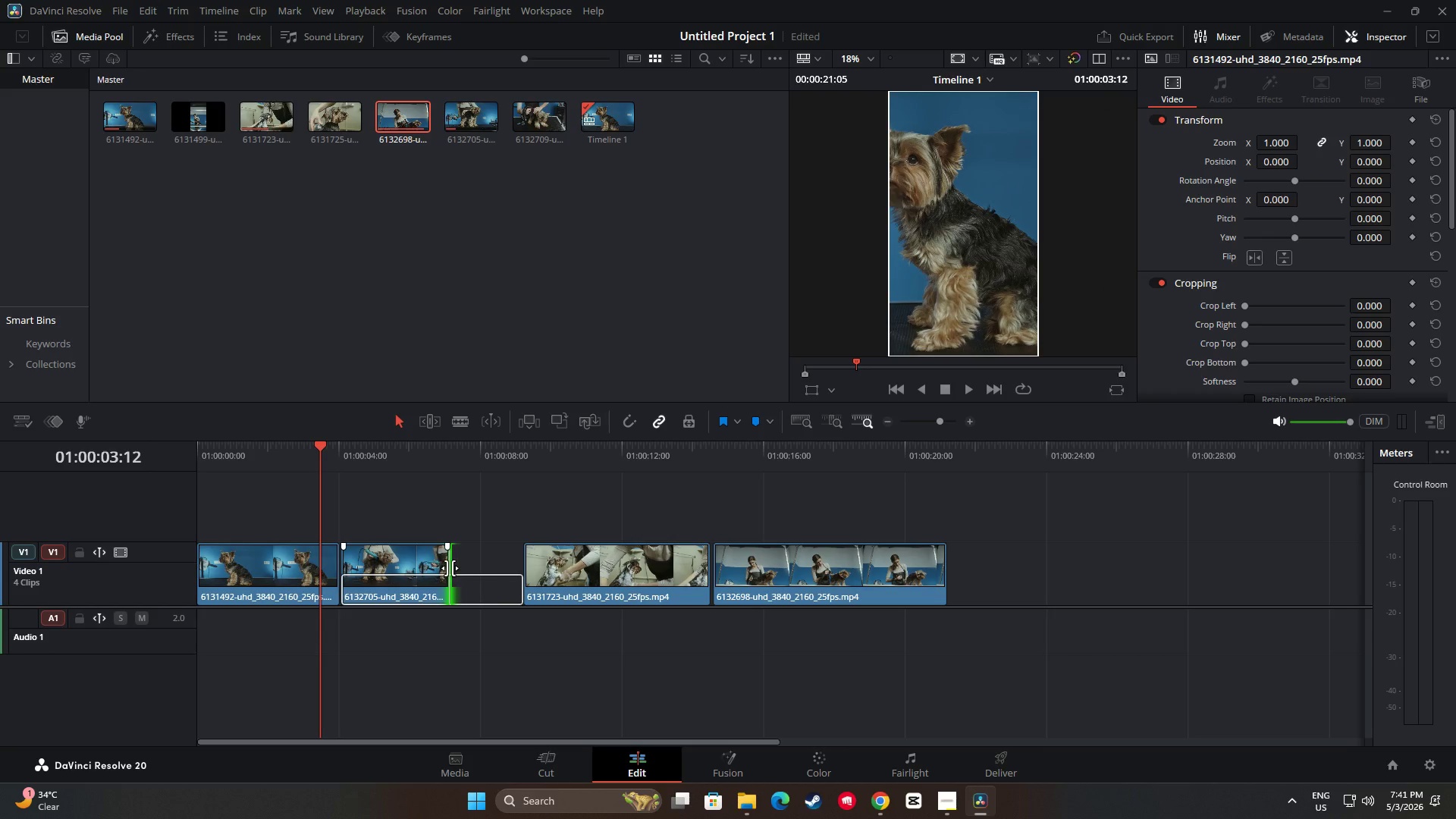 
left_click_drag(start_coordinate=[450, 568], to_coordinate=[522, 571])
 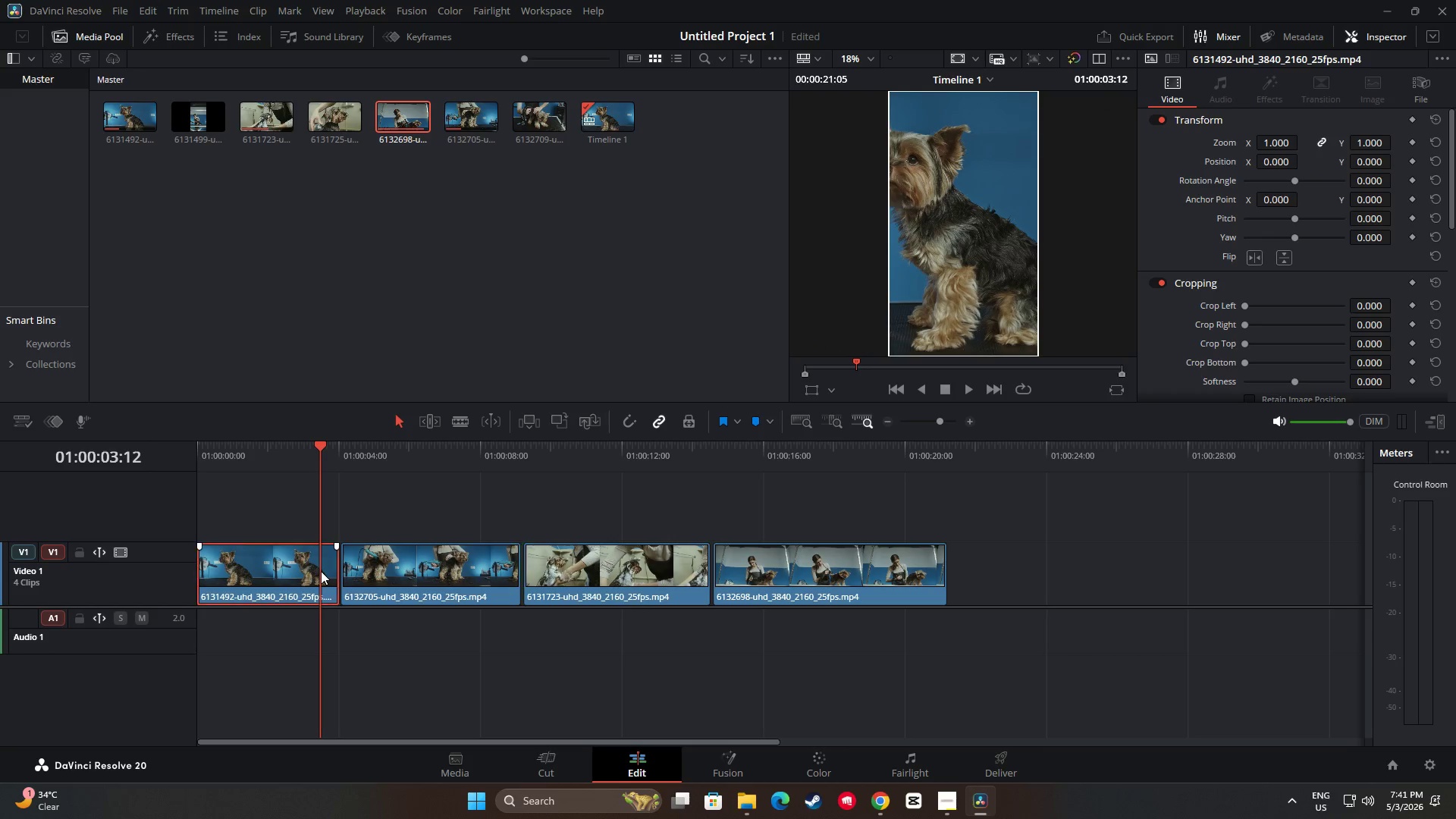 
left_click([321, 571])
 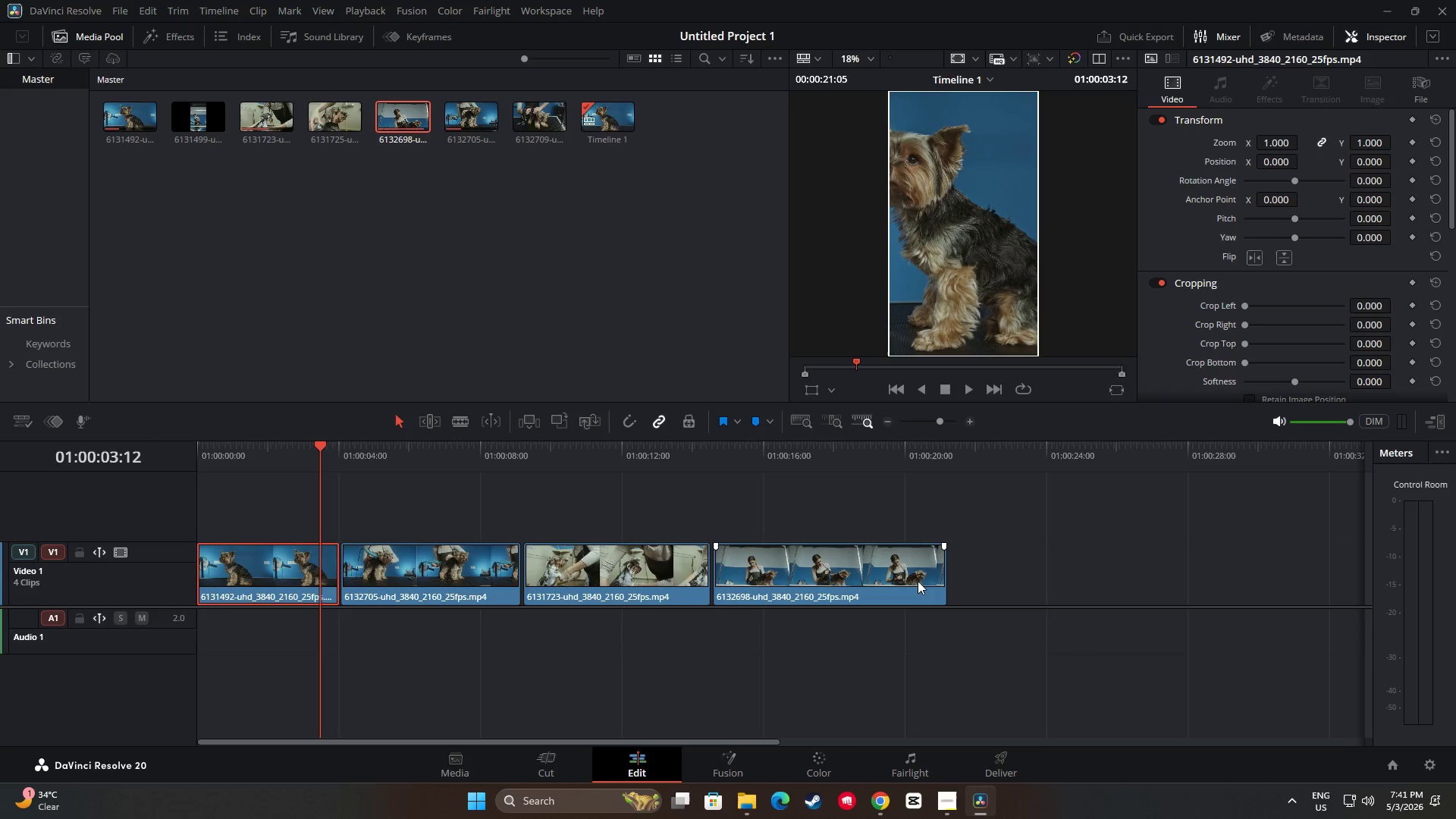 
left_click_drag(start_coordinate=[882, 576], to_coordinate=[965, 576])
 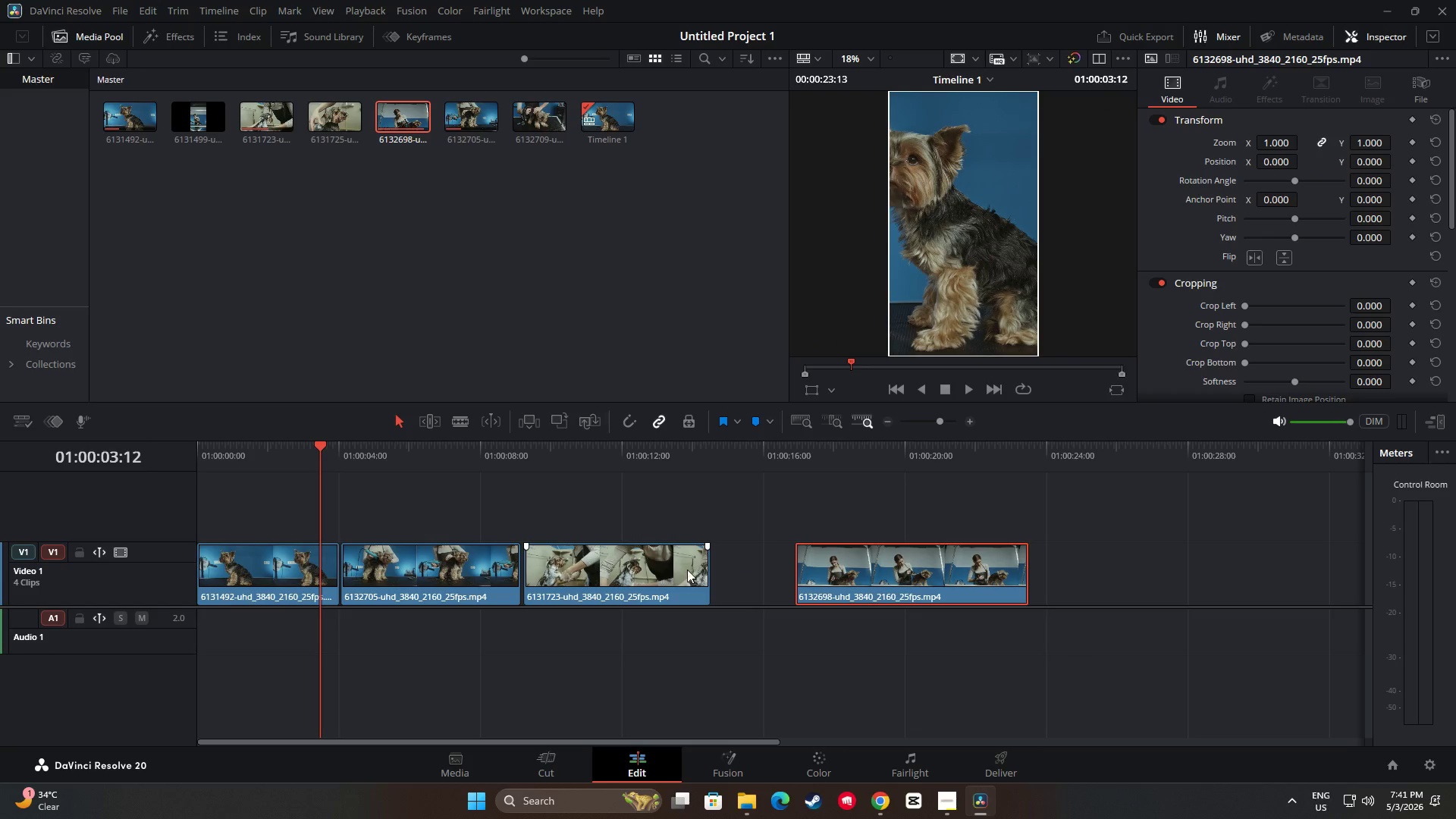 
left_click_drag(start_coordinate=[688, 570], to_coordinate=[773, 572])
 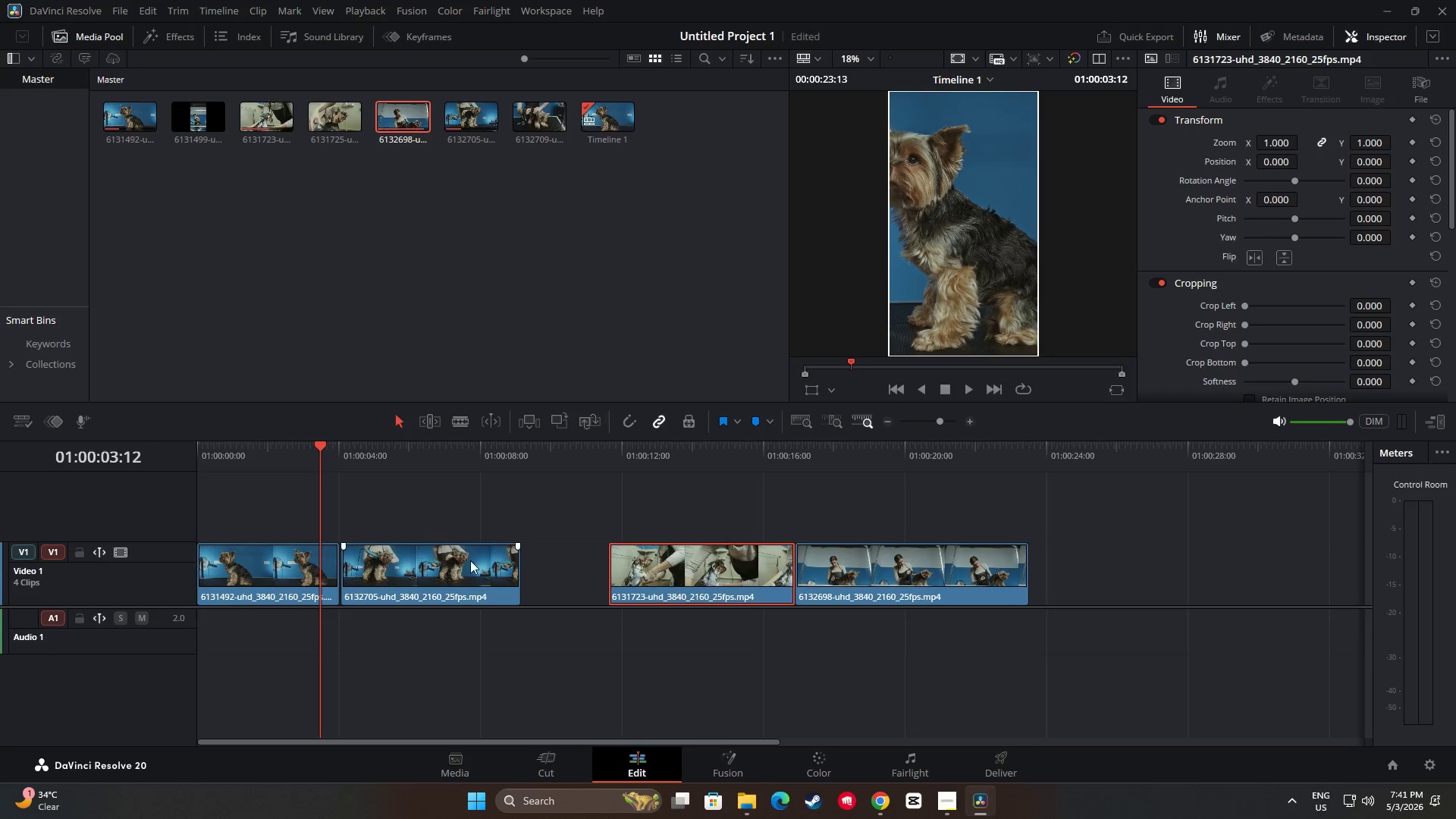 
left_click_drag(start_coordinate=[463, 560], to_coordinate=[551, 566])
 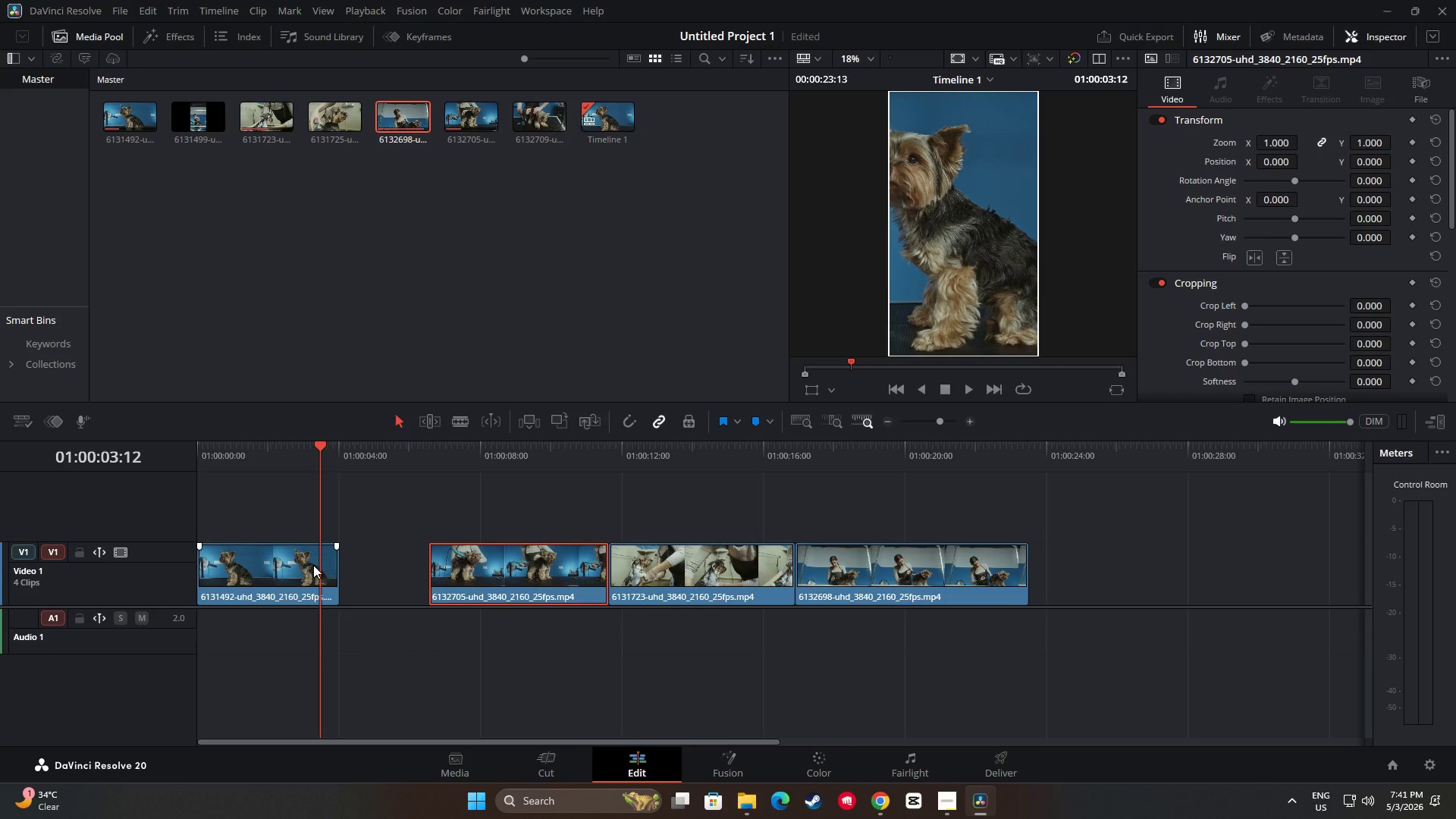 
left_click([313, 565])
 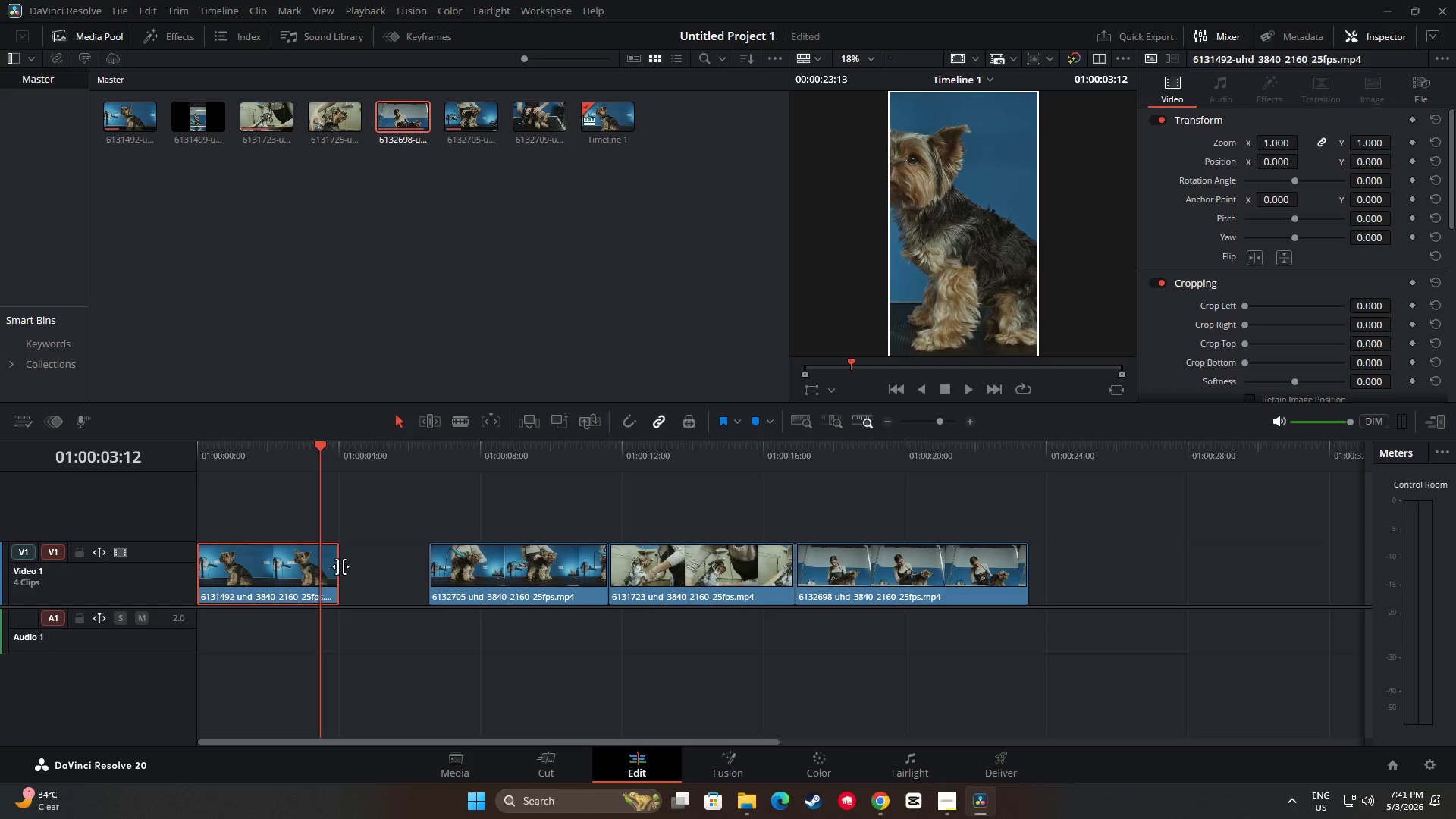 
left_click_drag(start_coordinate=[340, 566], to_coordinate=[430, 563])
 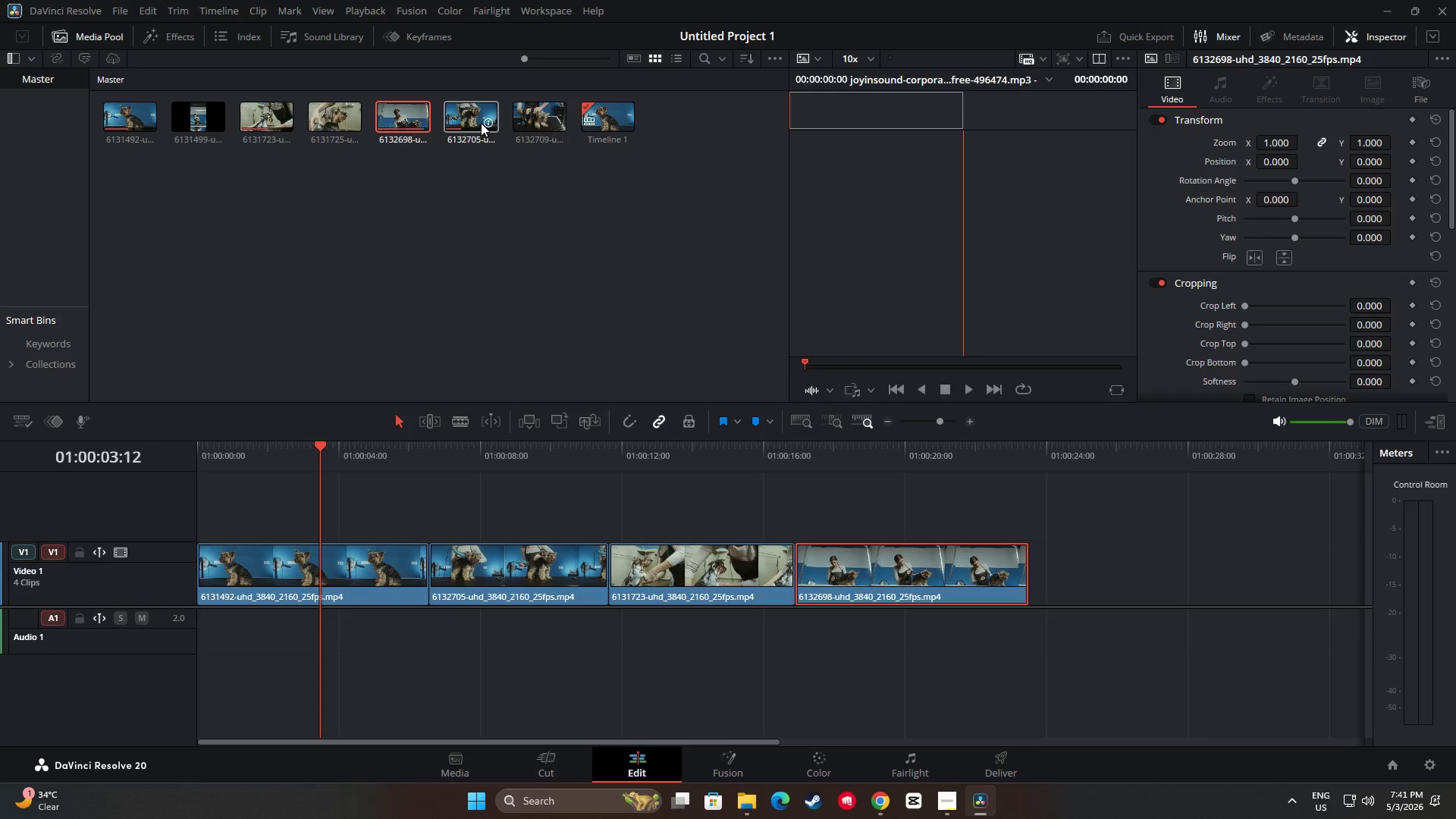 
wait(8.72)
 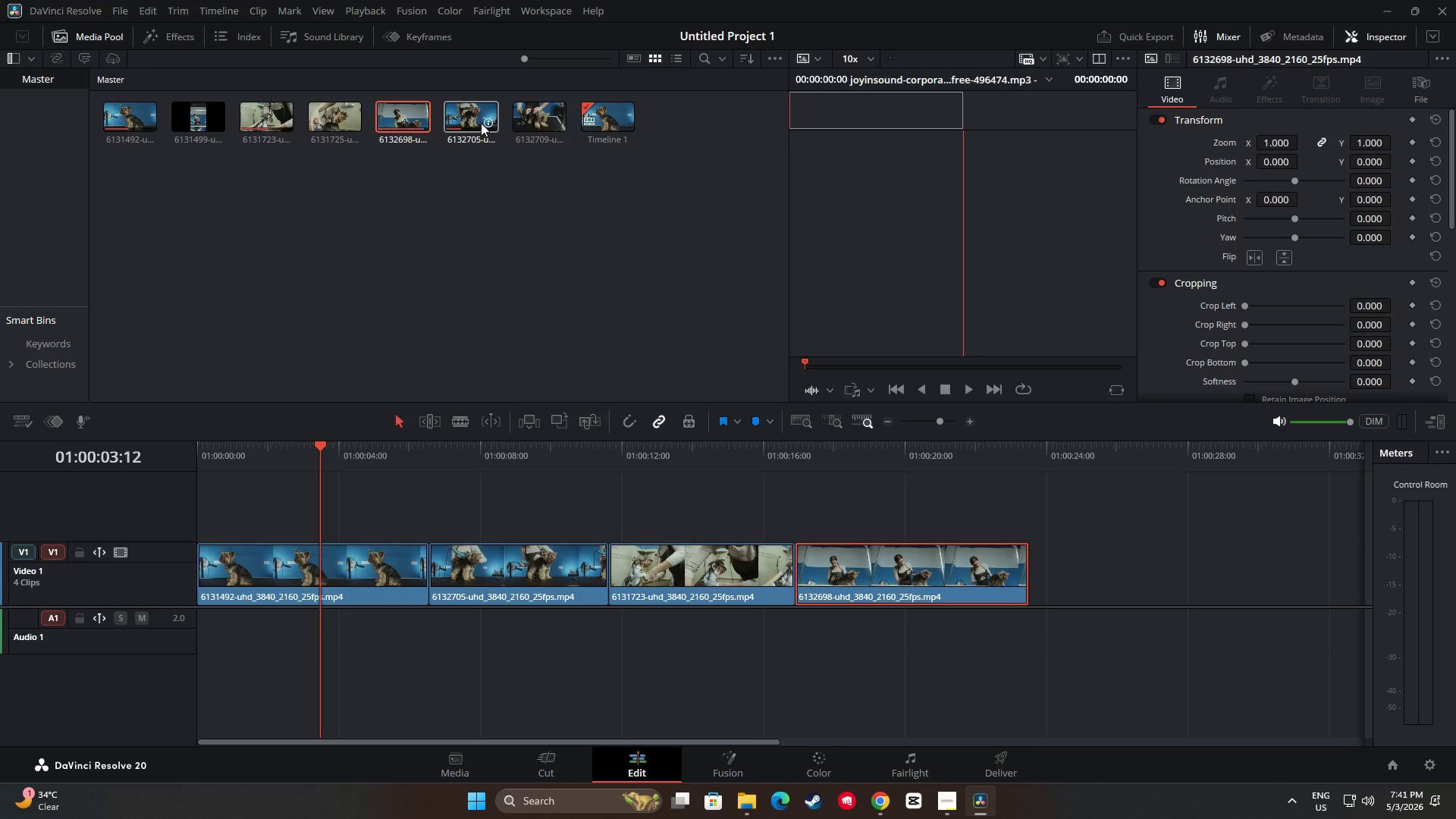 
left_click([892, 803])
 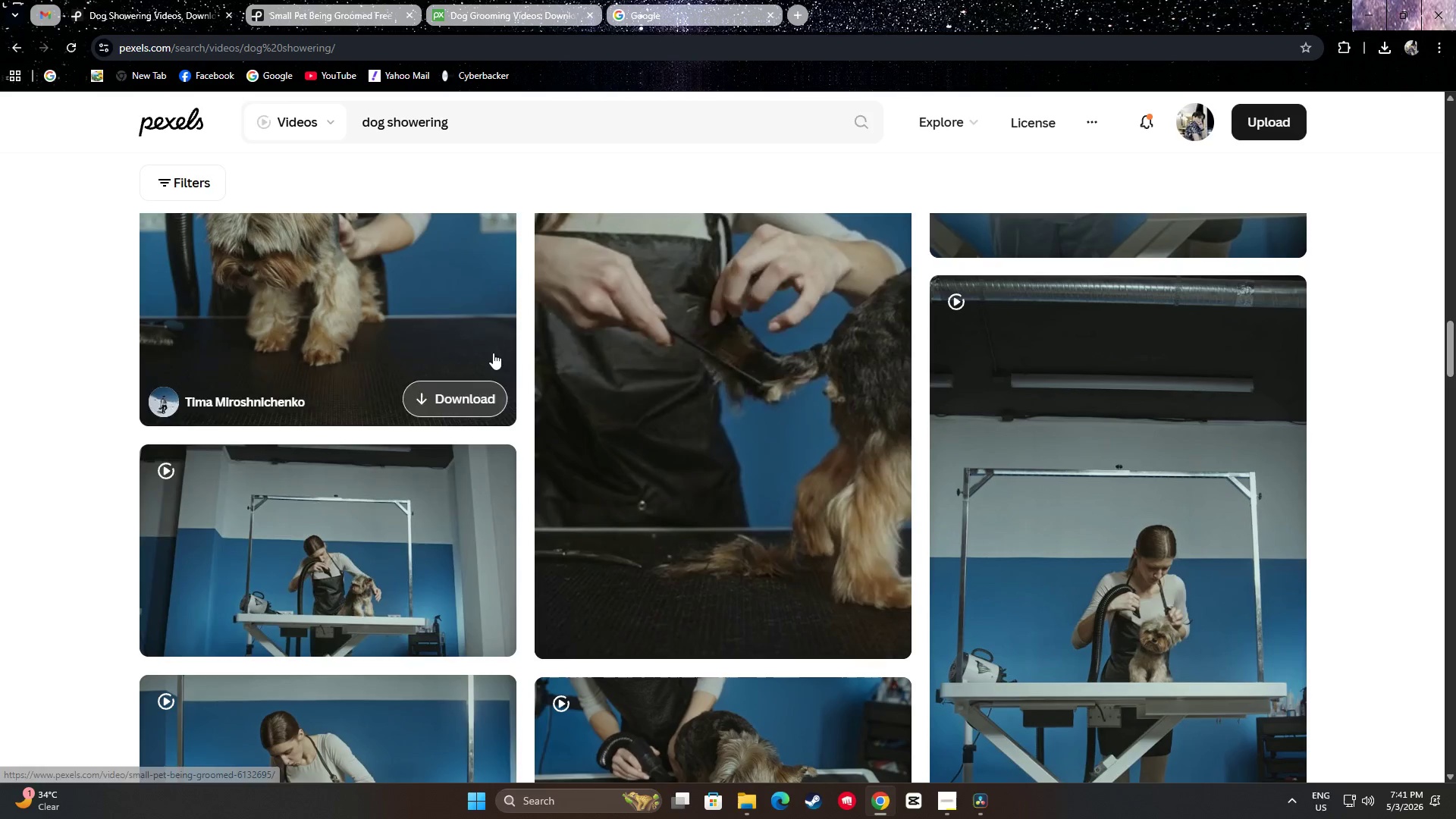 
scroll: coordinate [754, 322], scroll_direction: down, amount: 11.0
 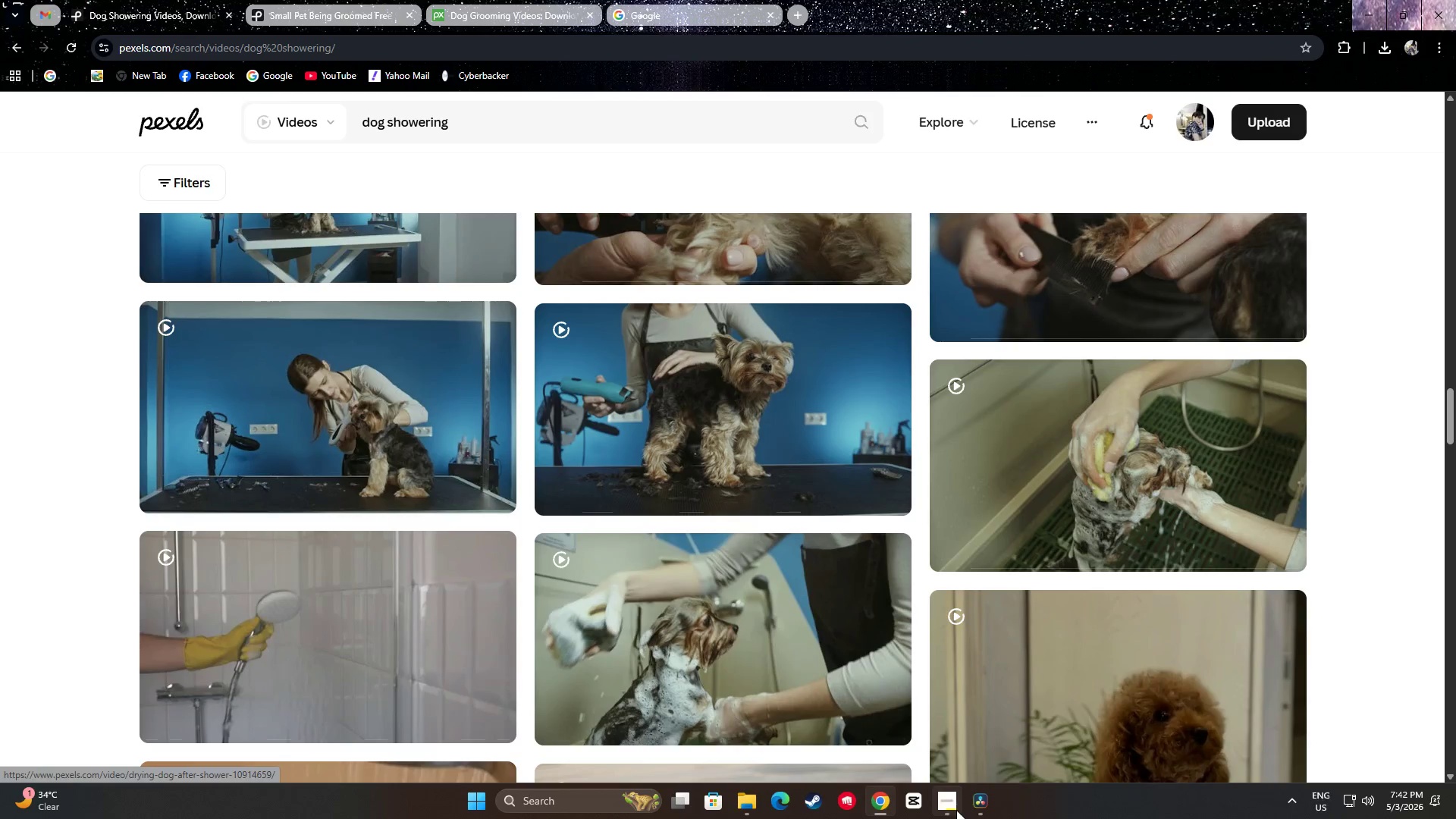 
left_click([950, 805])